 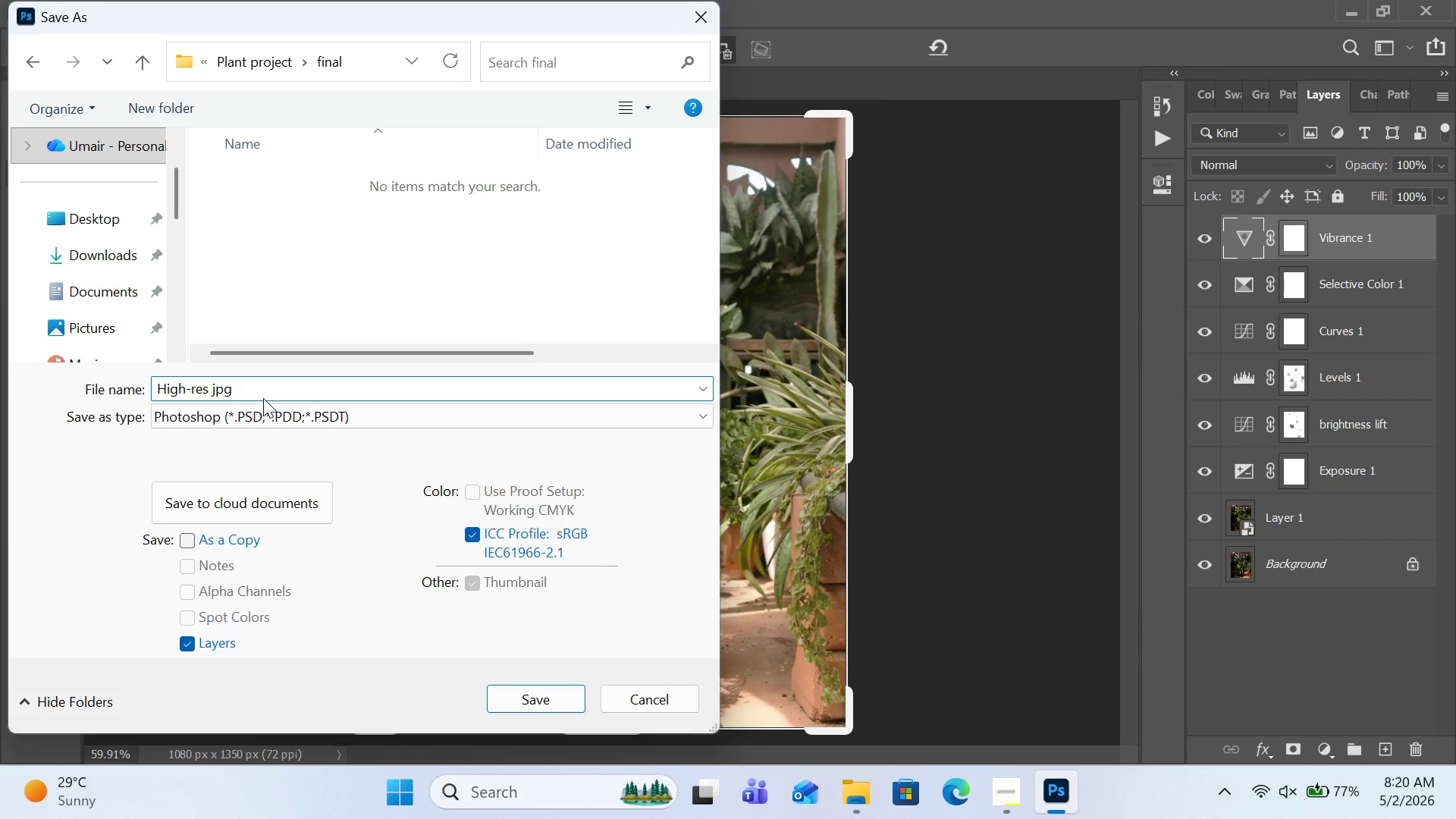 
key(Minus)
 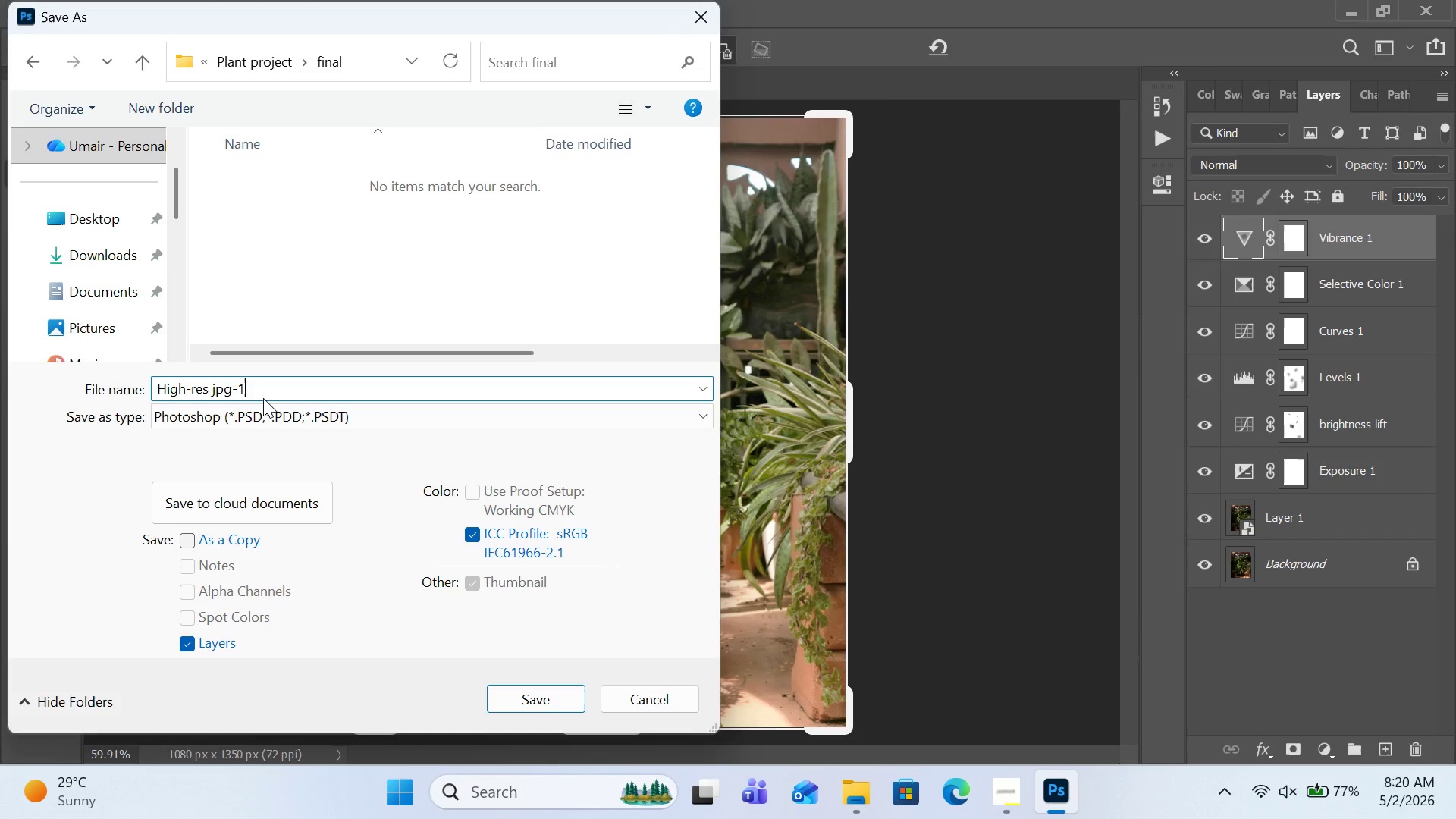 
key(1)
 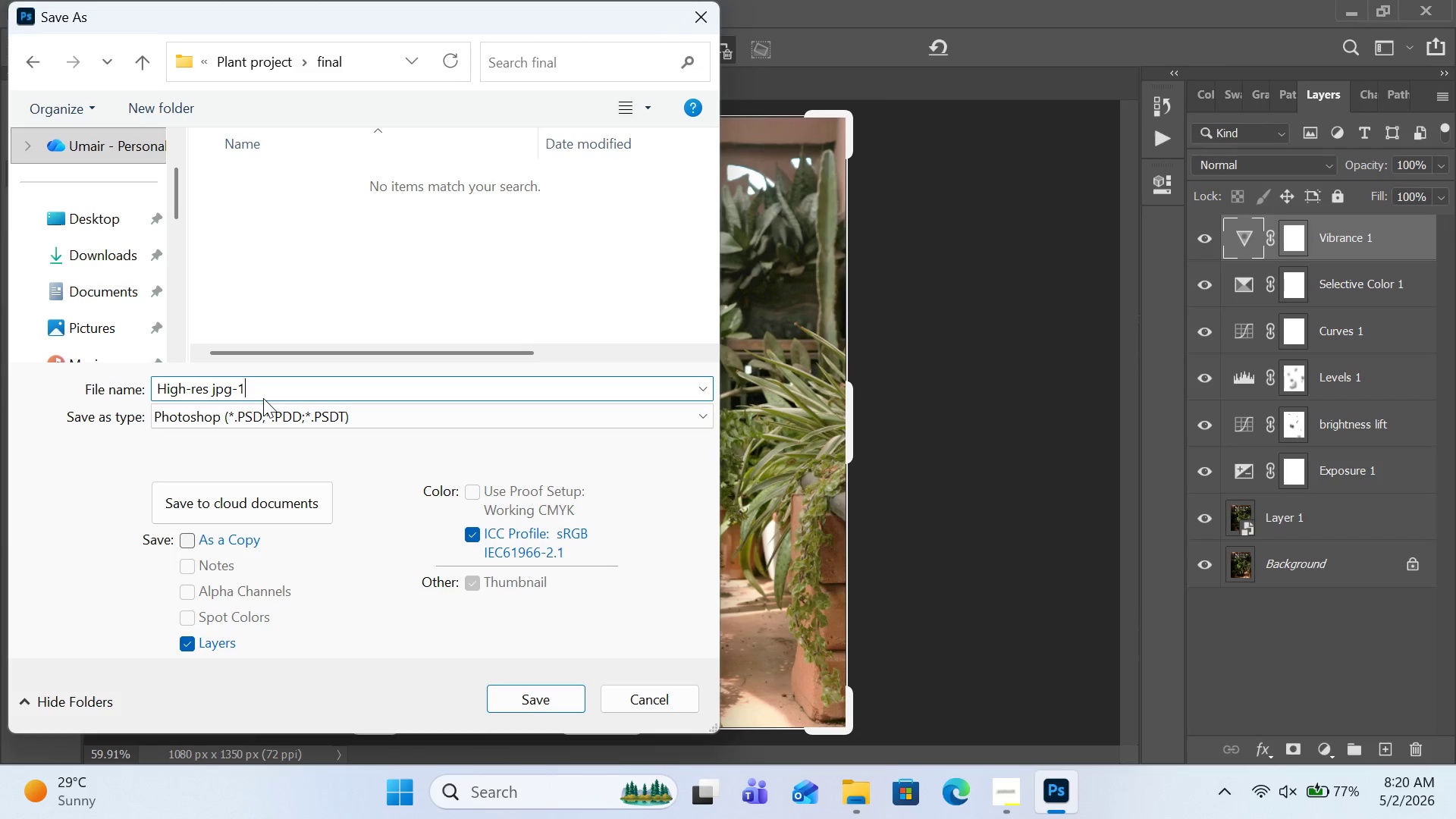 
key(Enter)
 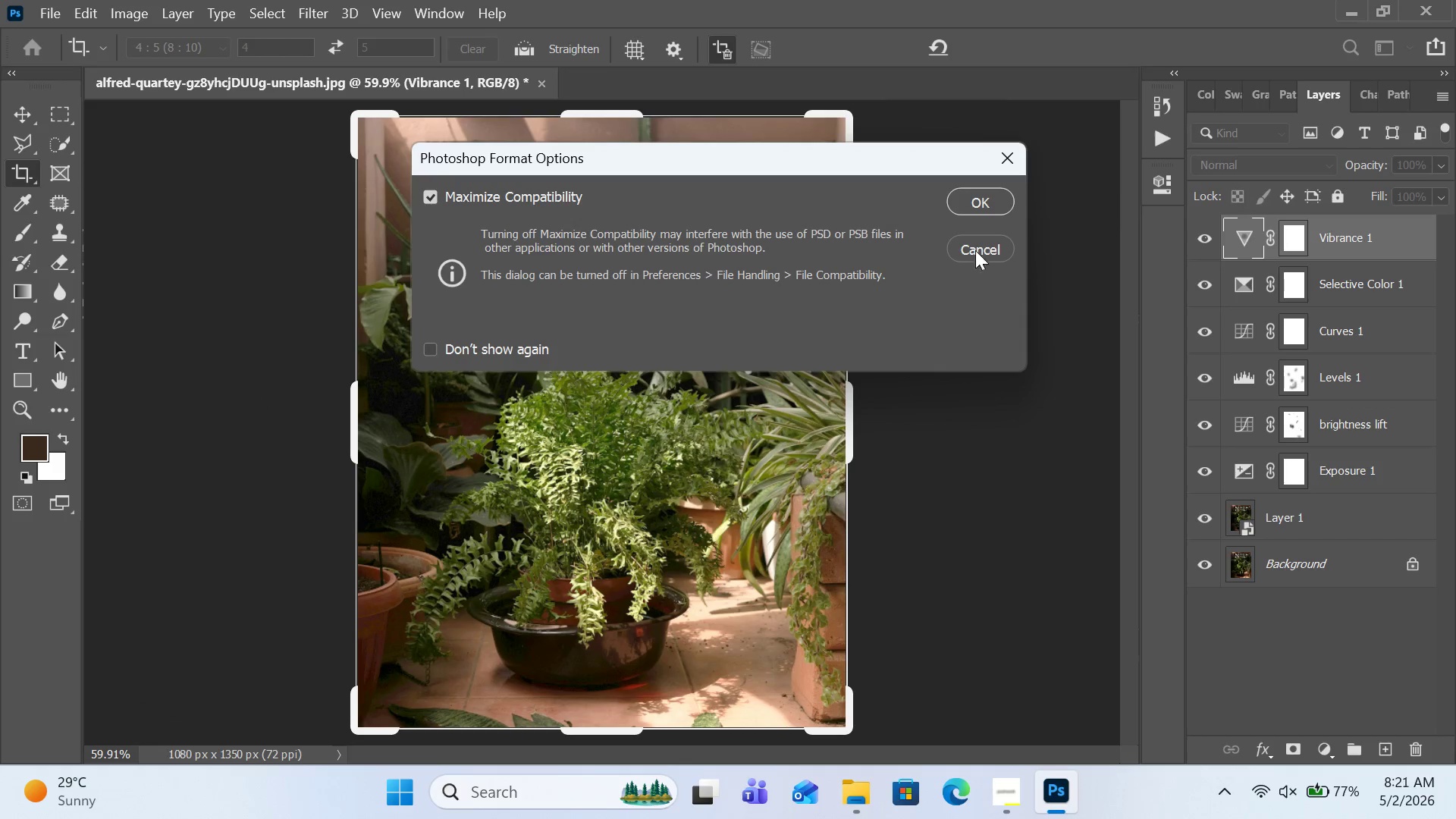 
left_click([967, 241])
 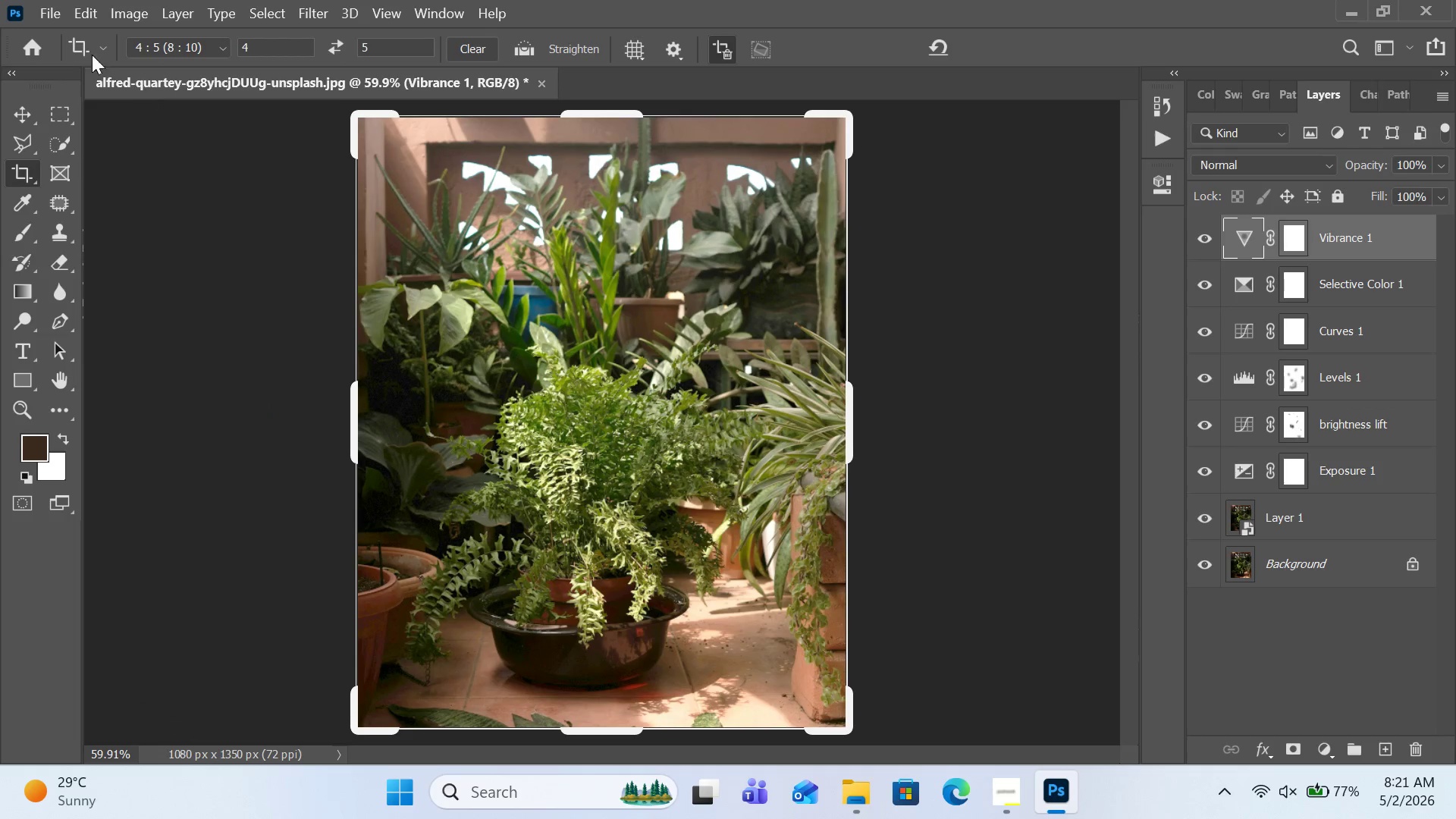 
left_click([64, 12])
 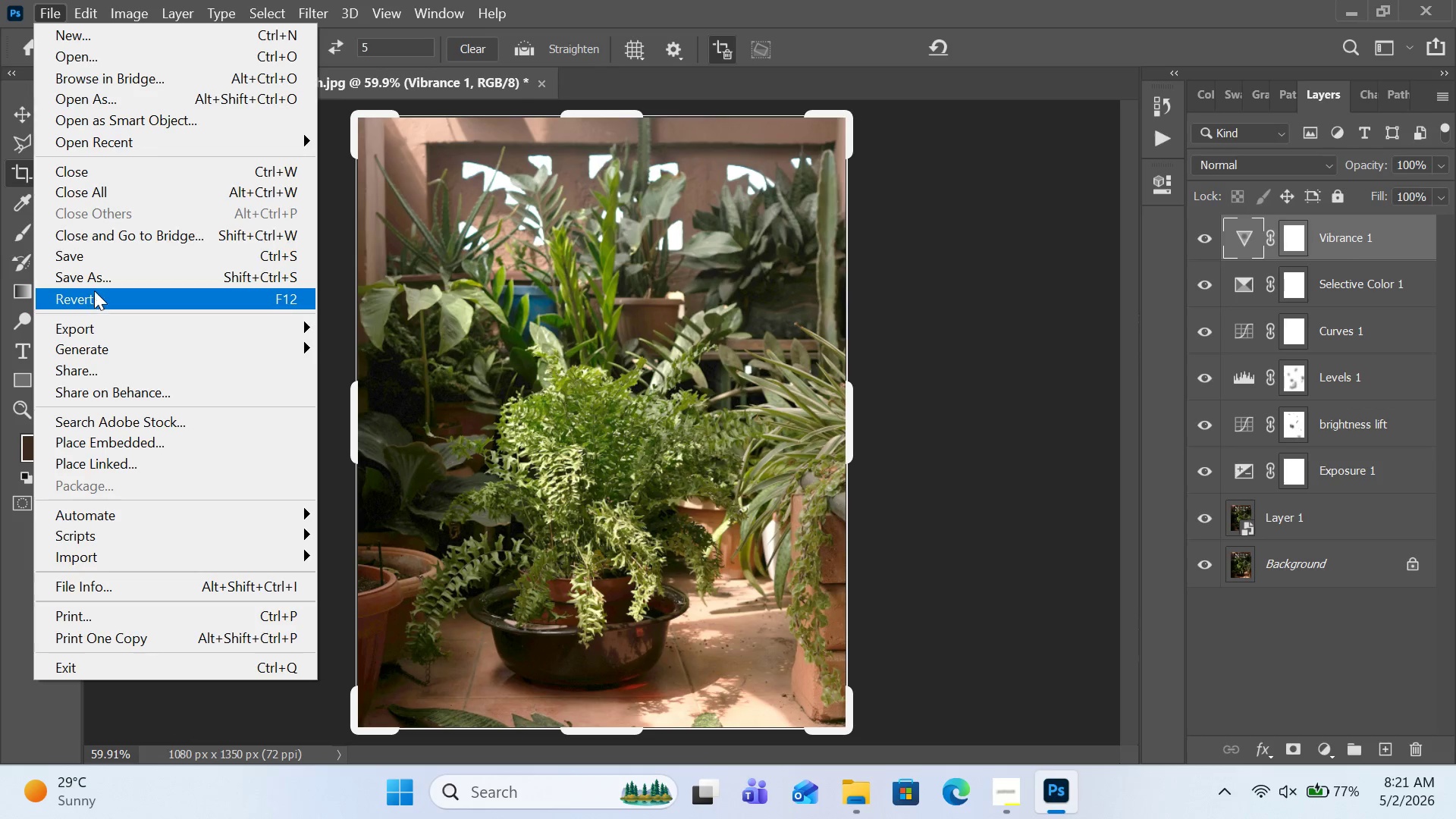 
left_click([104, 270])
 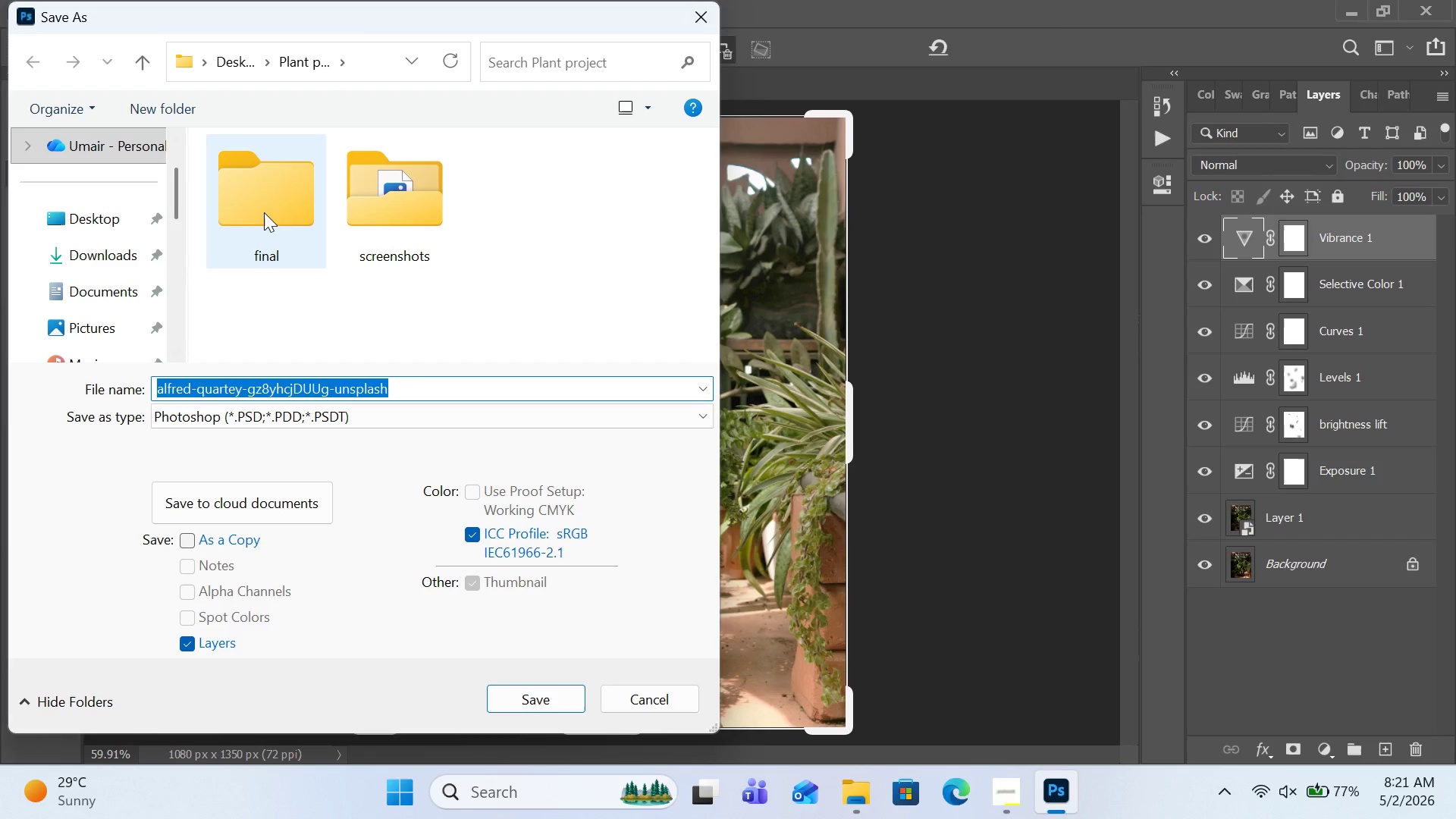 
double_click([264, 211])
 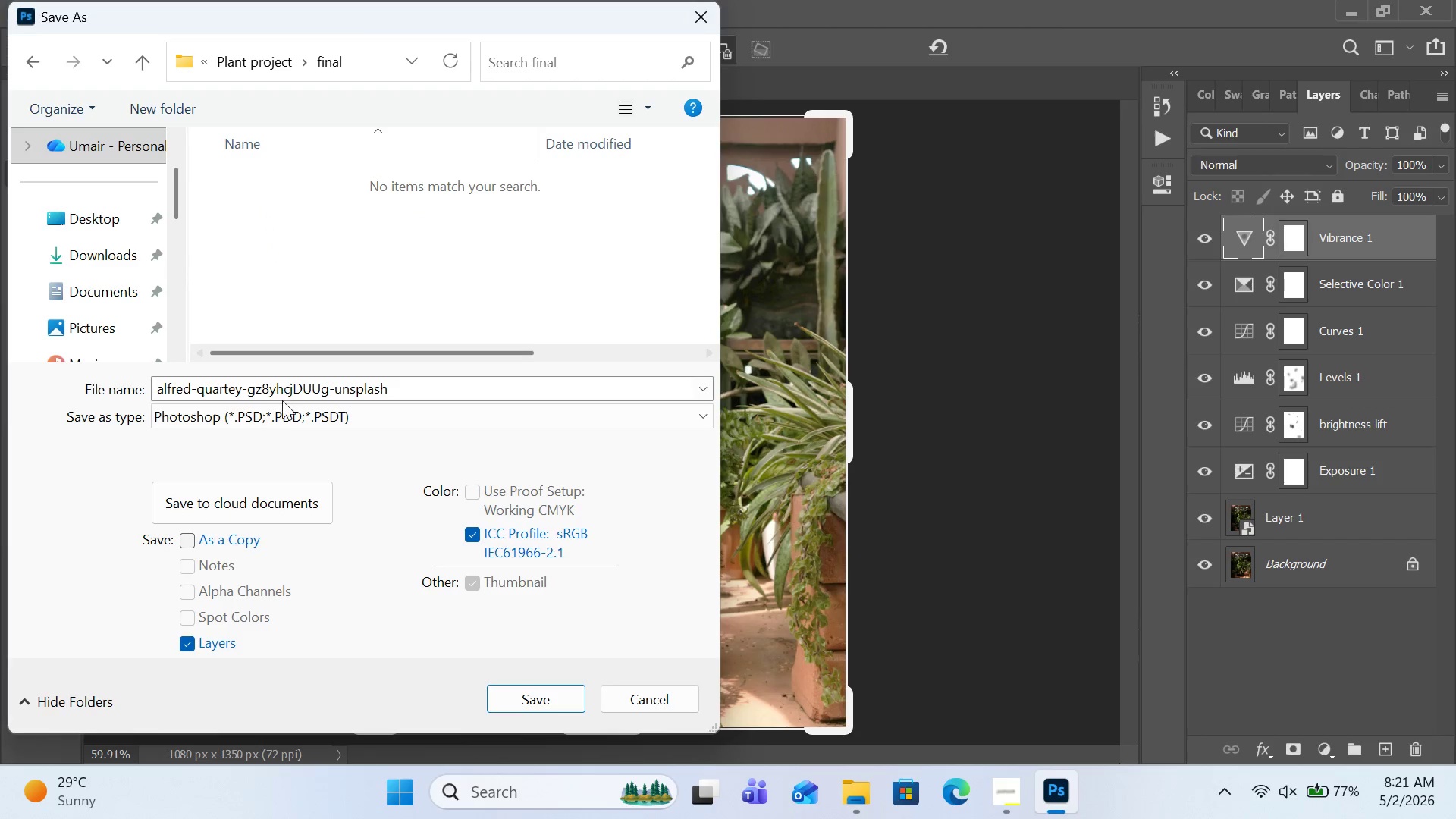 
left_click([285, 409])
 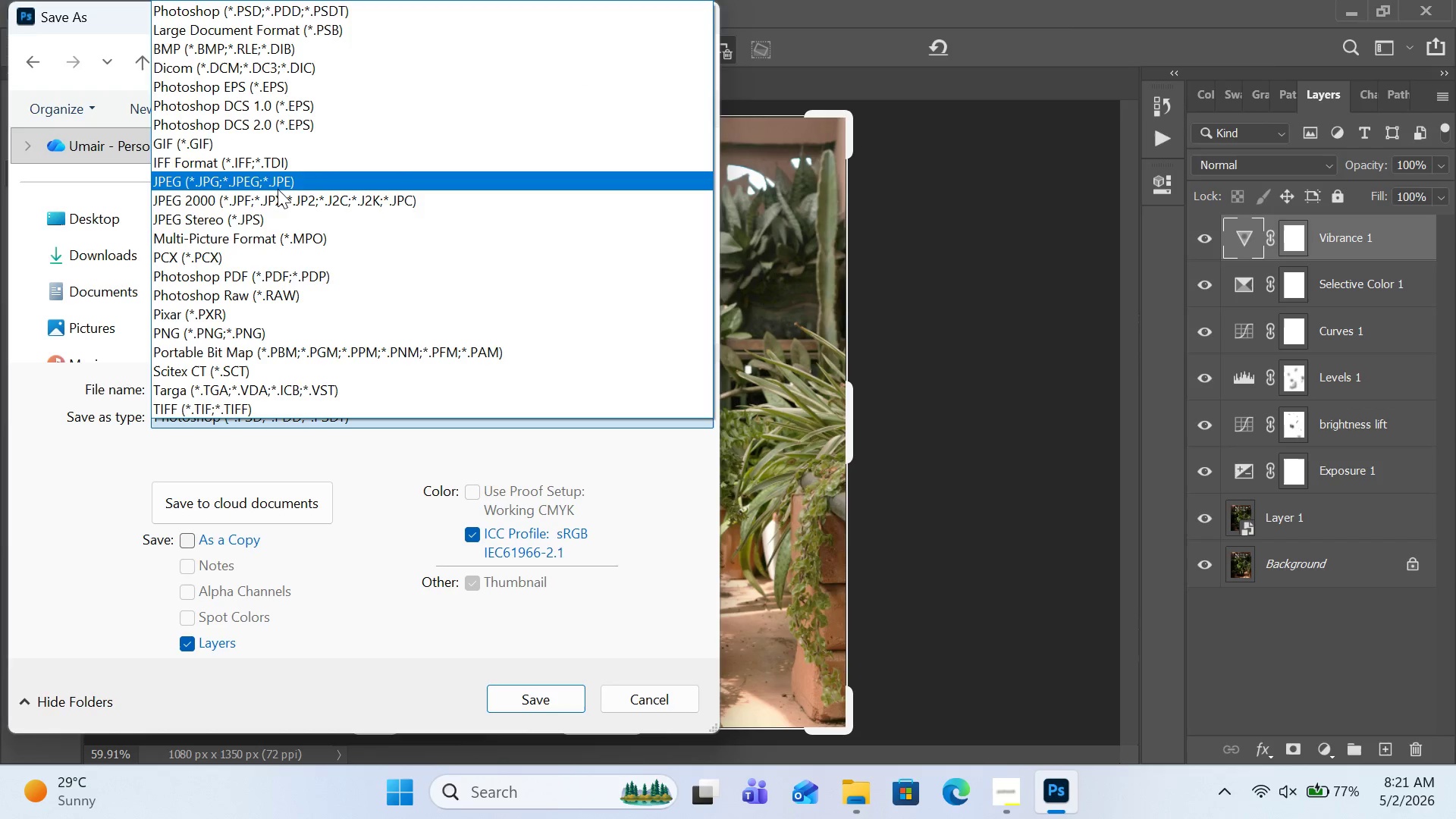 
left_click([278, 187])
 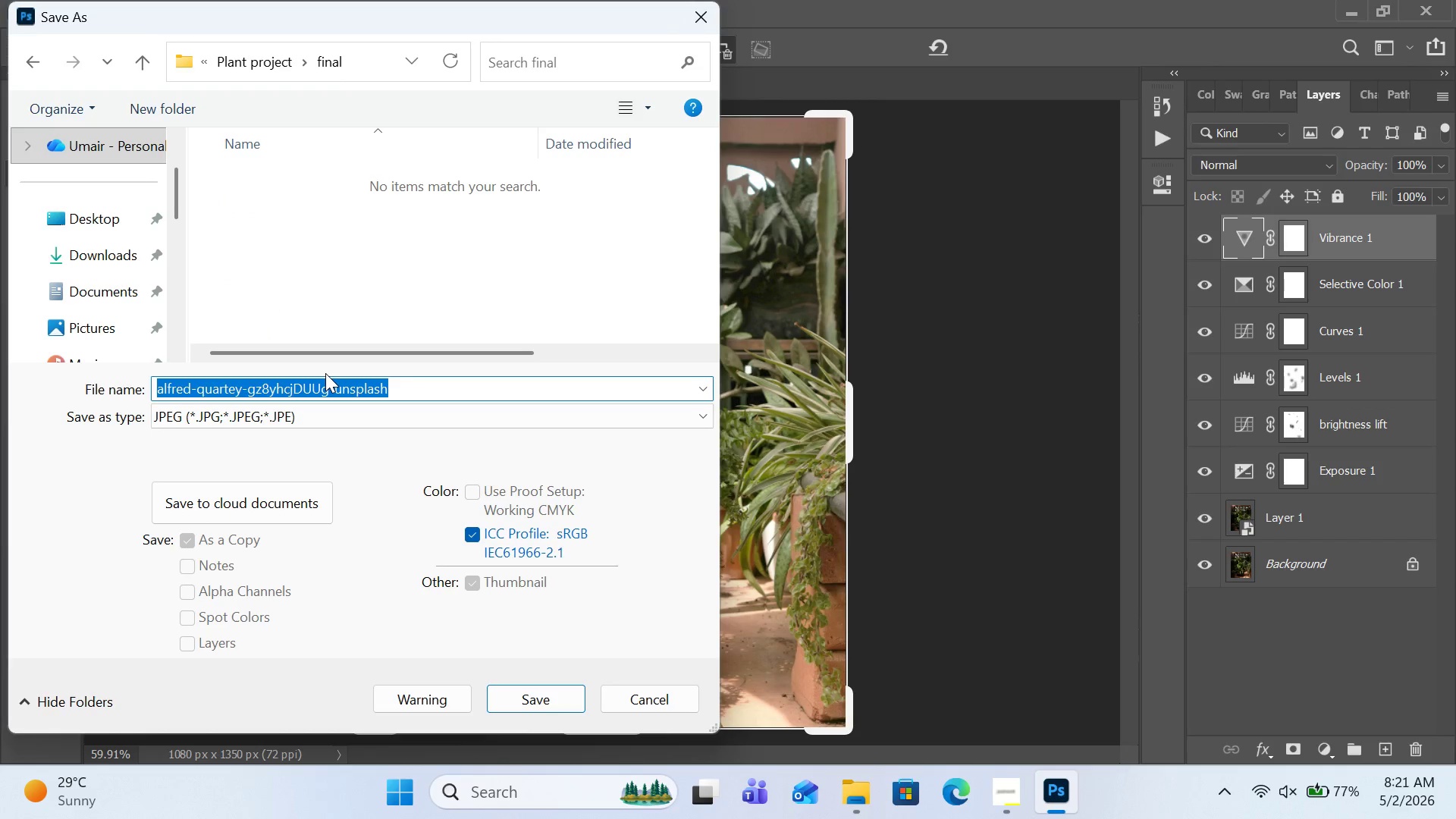 
type(High-res)
 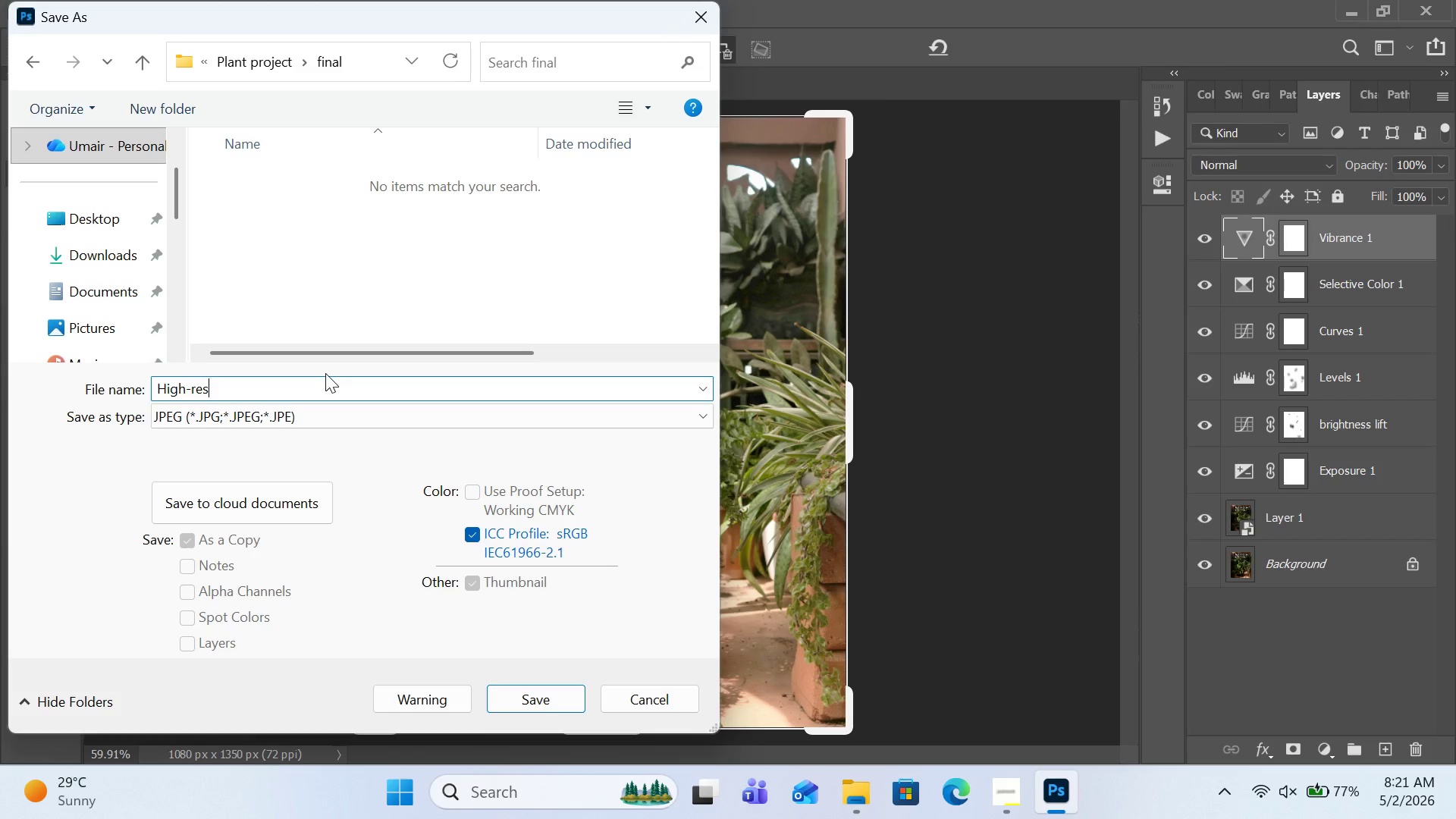 
type( jpg-1)
 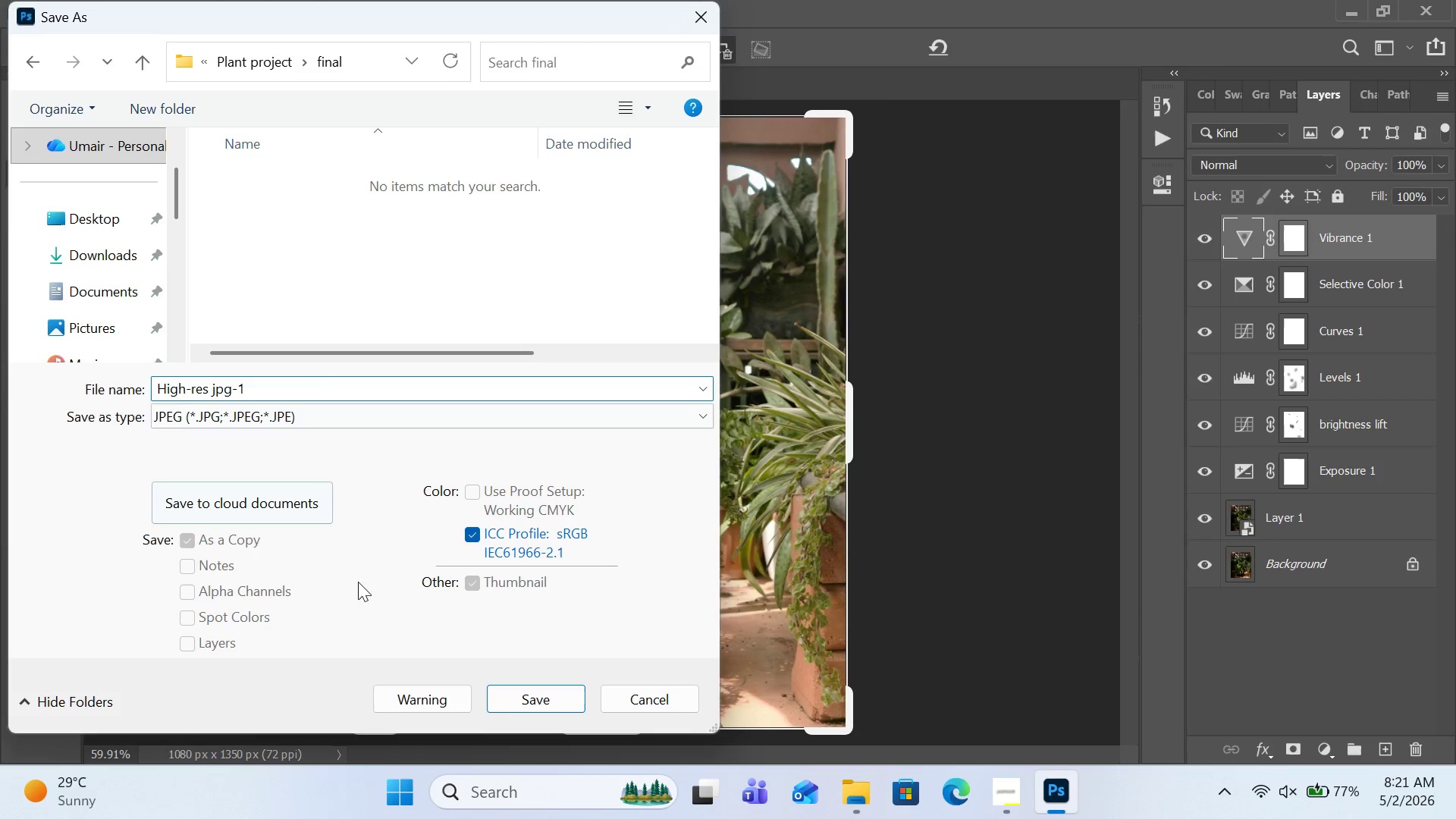 
left_click([503, 704])
 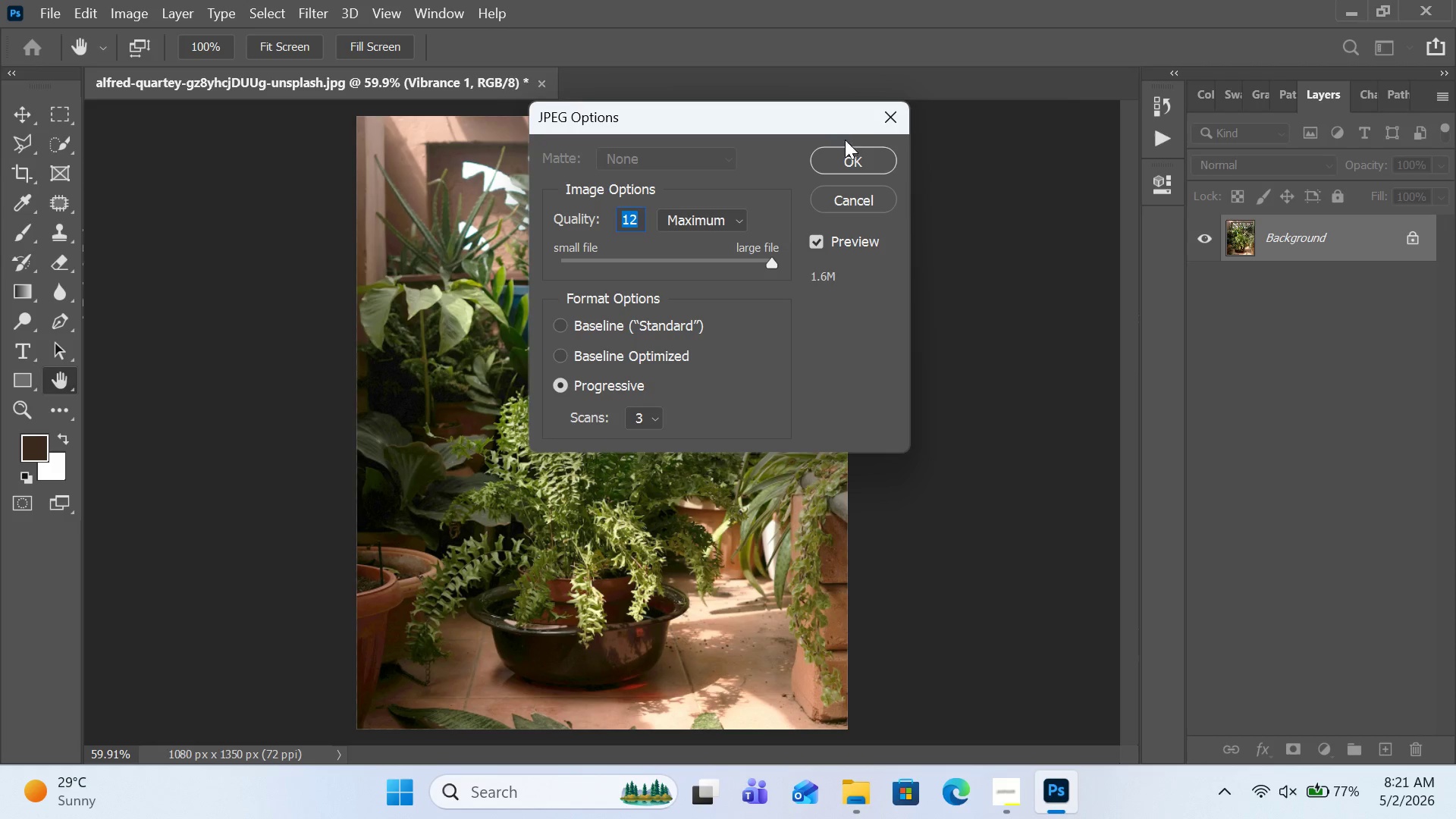 
left_click([855, 158])
 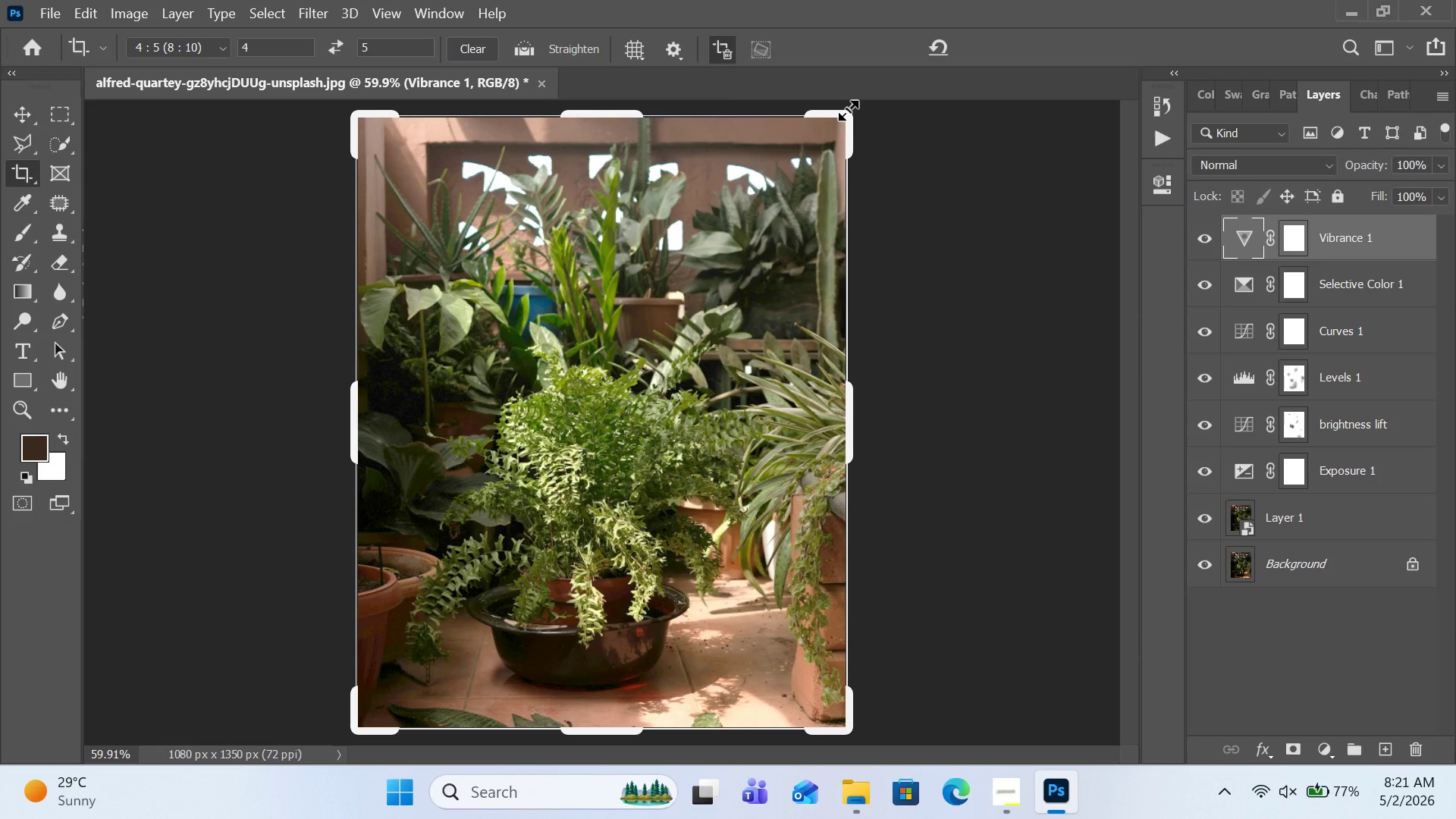 
wait(9.34)
 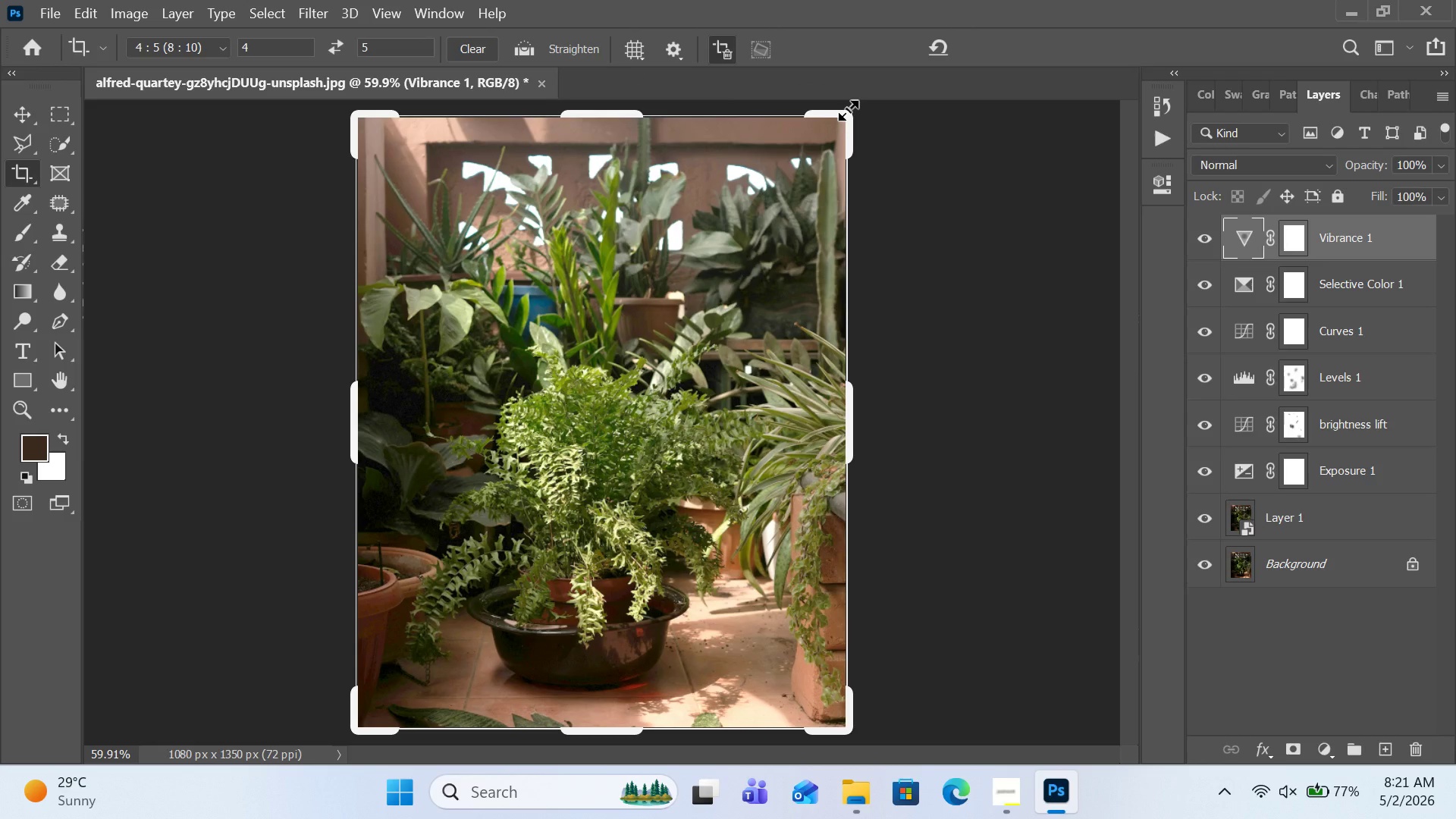 
left_click([36, 8])
 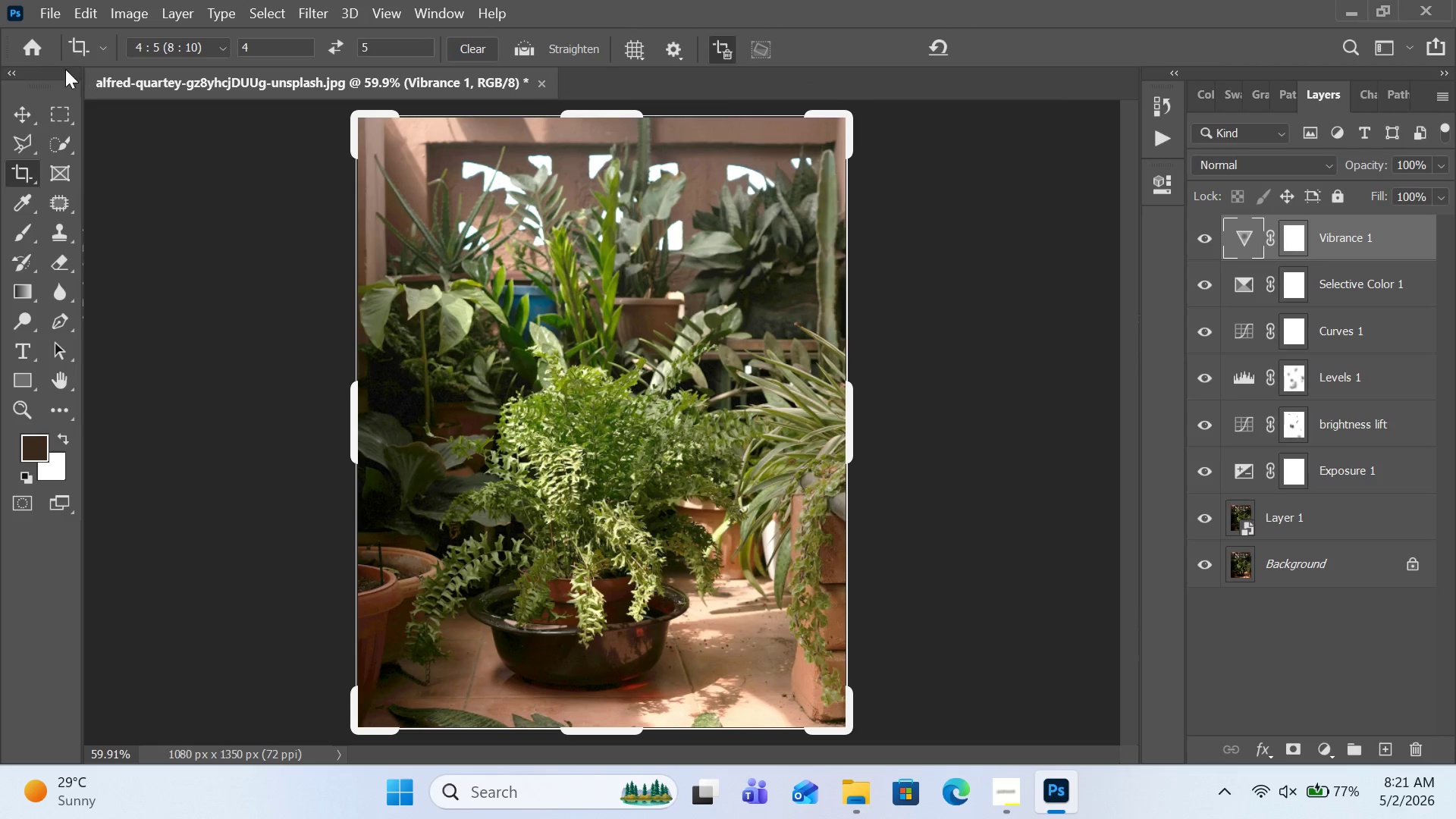 
left_click([36, 8])
 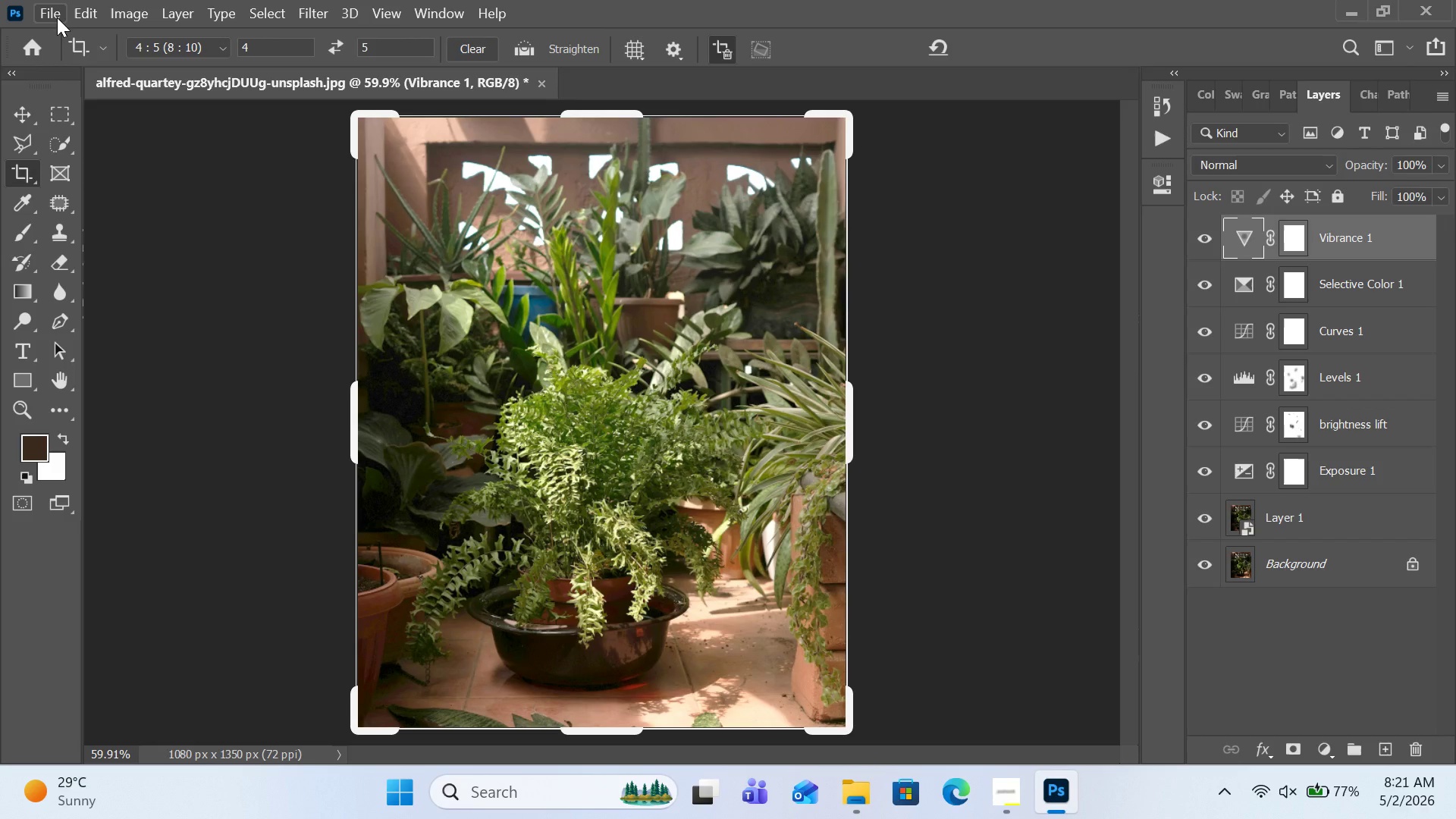 
left_click([57, 17])
 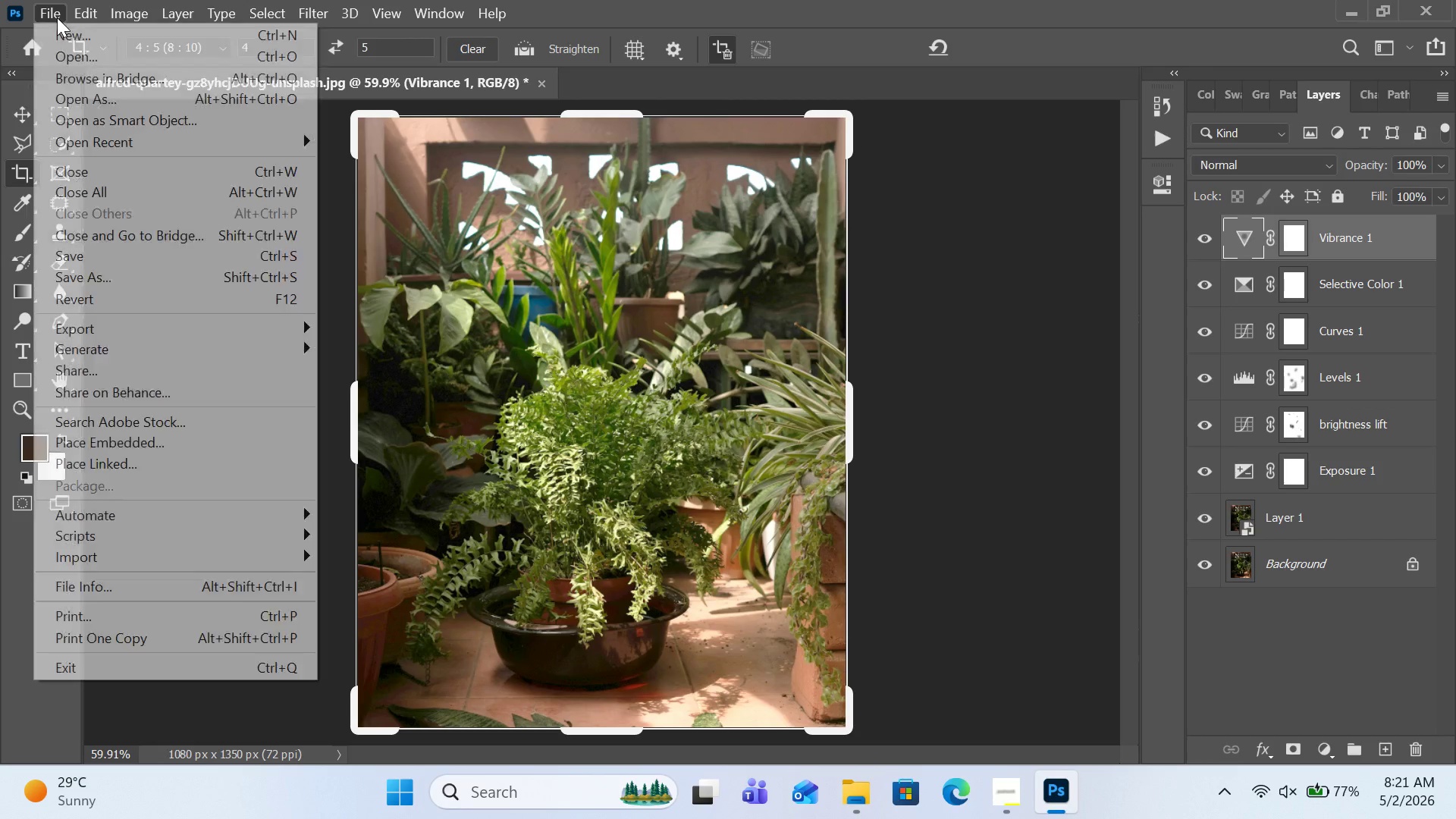 
left_click([57, 17])
 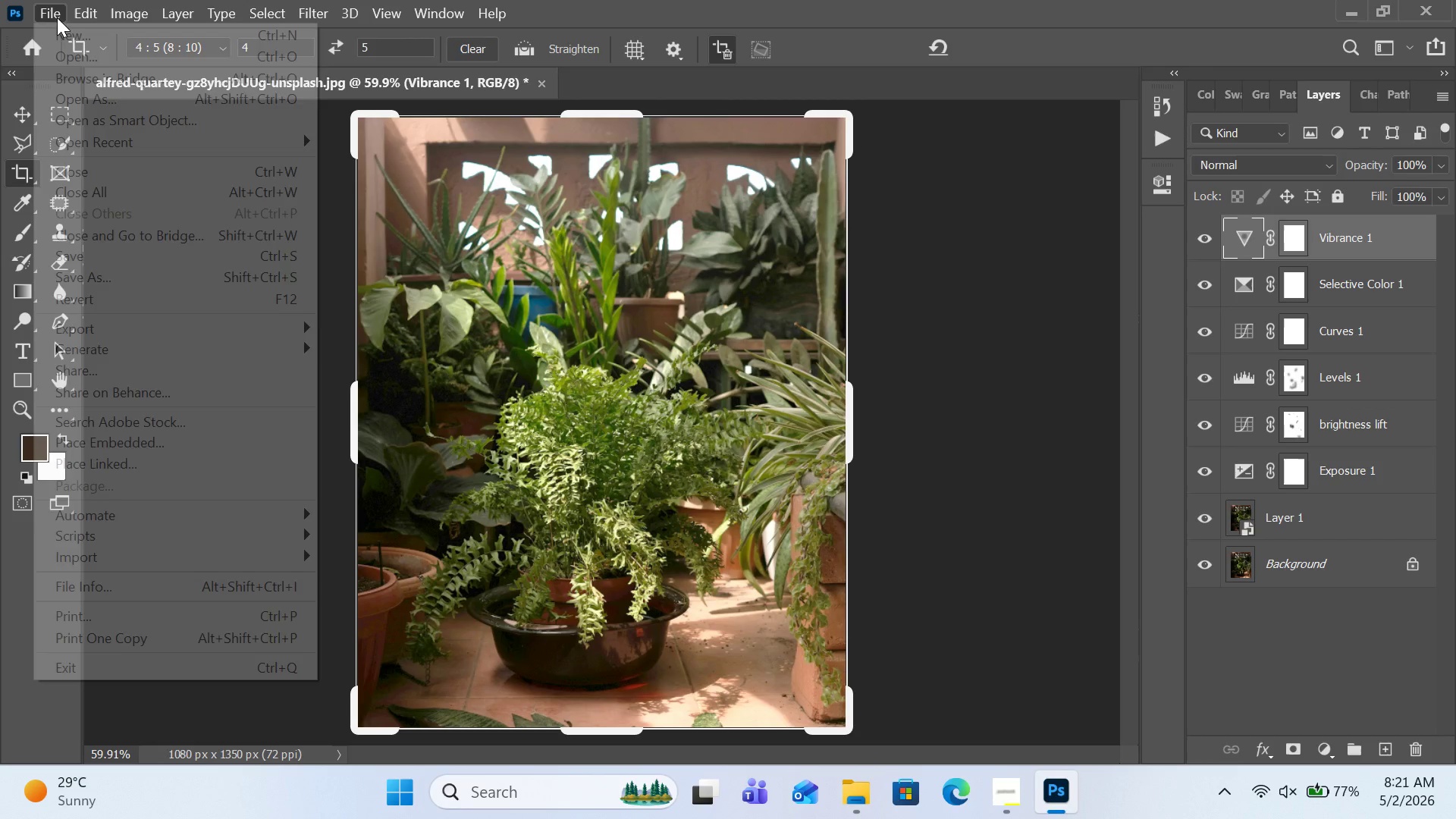 
left_click([57, 17])
 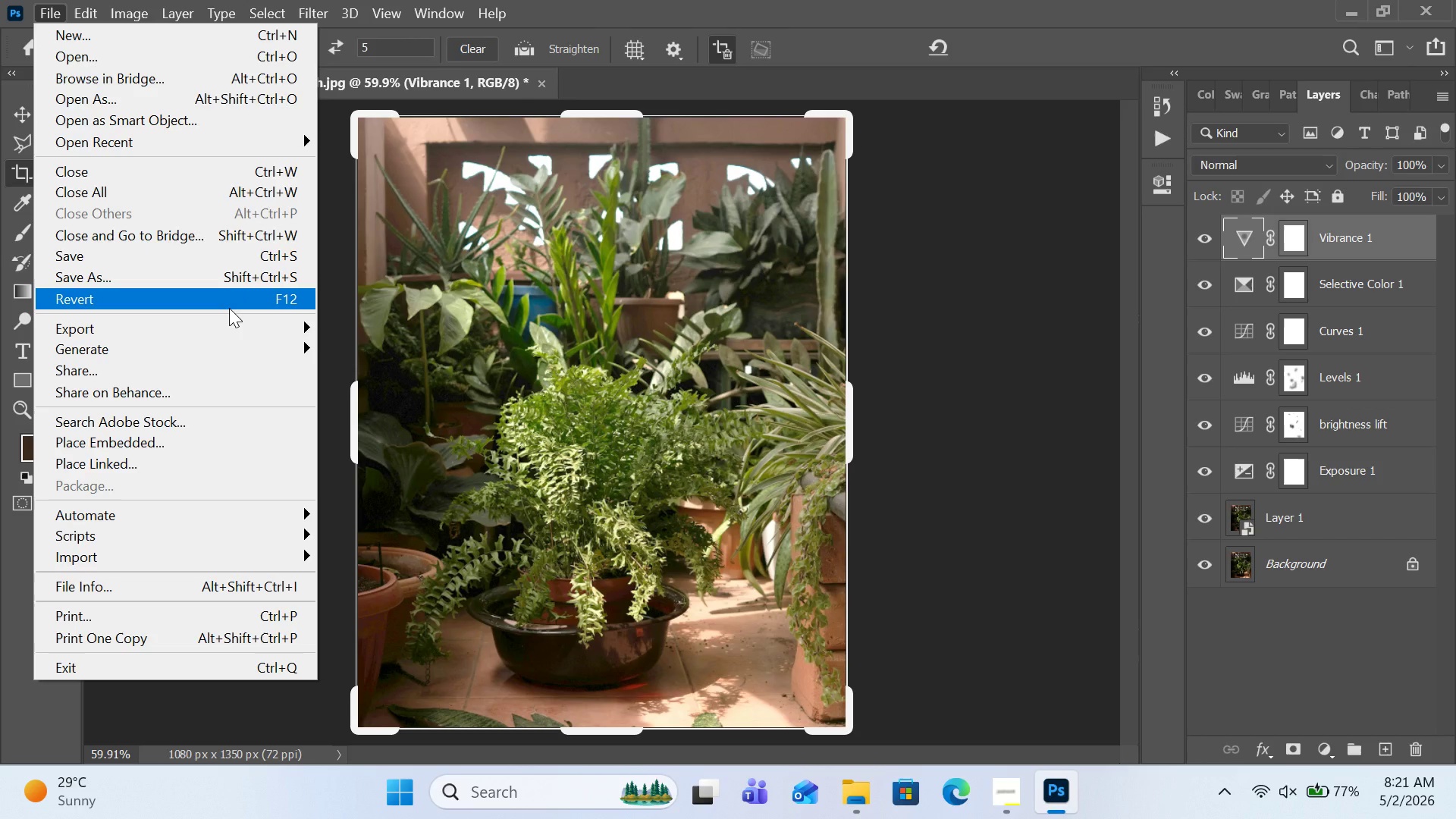 
mouse_move([242, 303])
 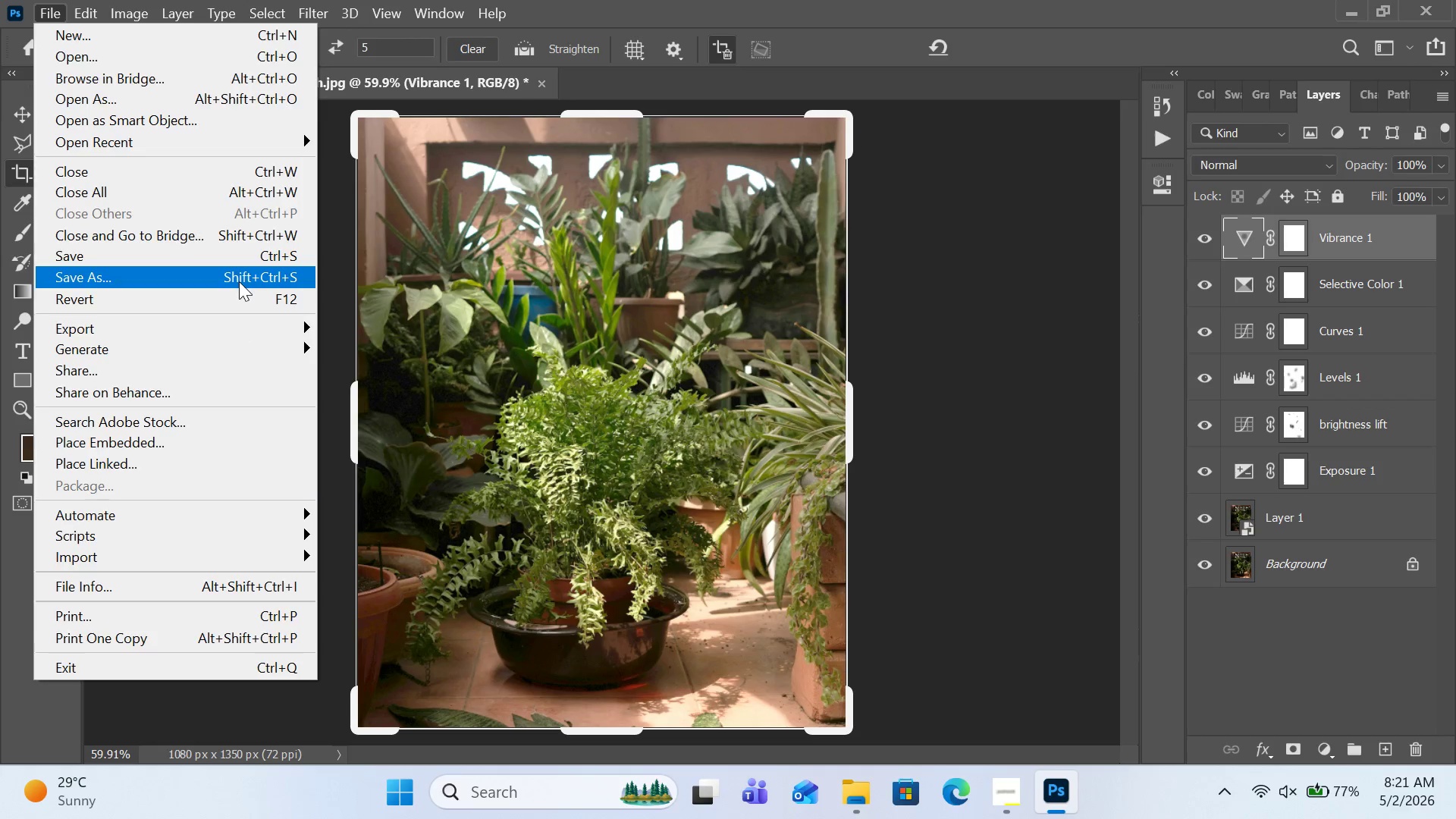 
left_click([239, 281])
 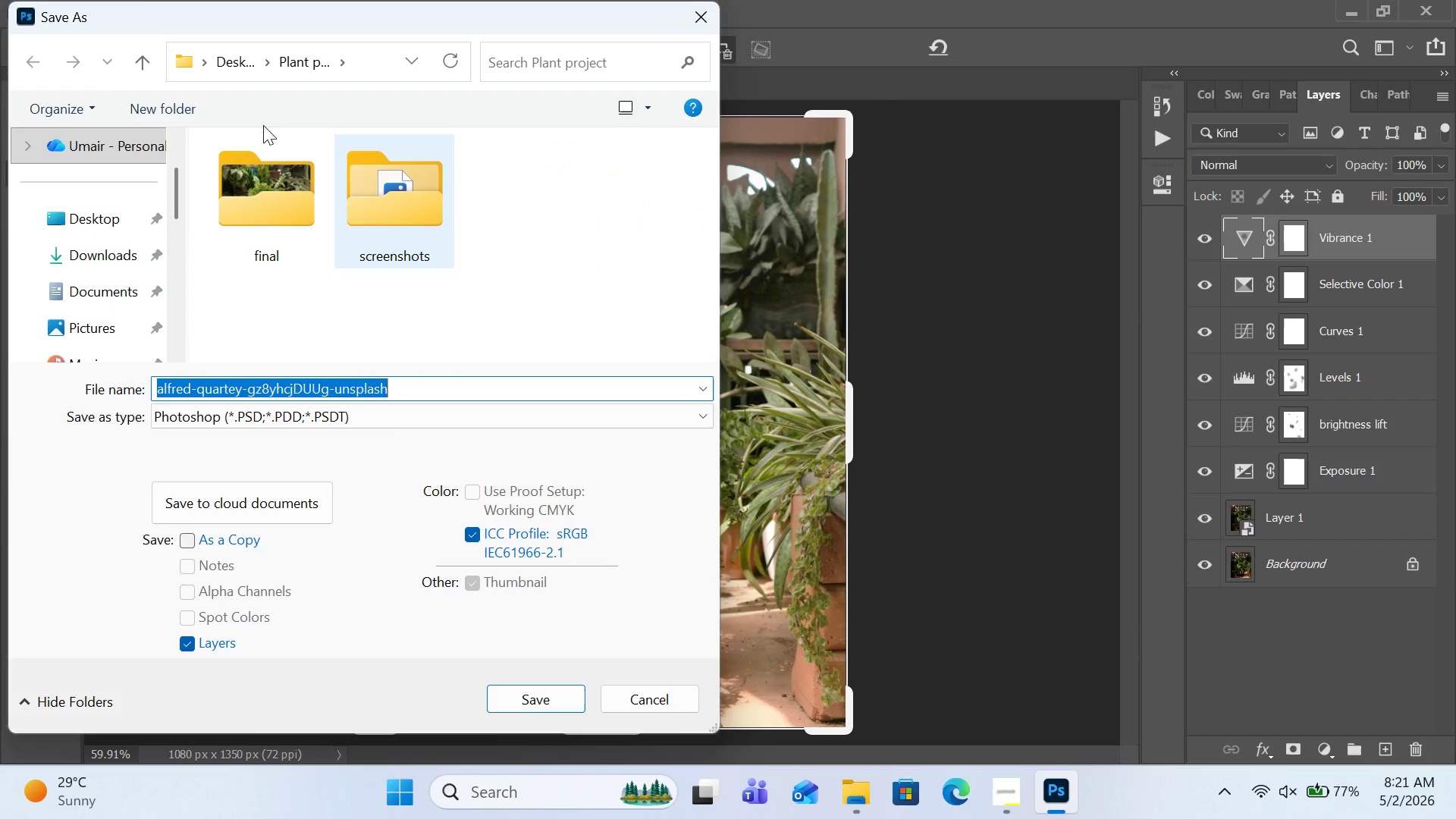 
left_click([130, 115])
 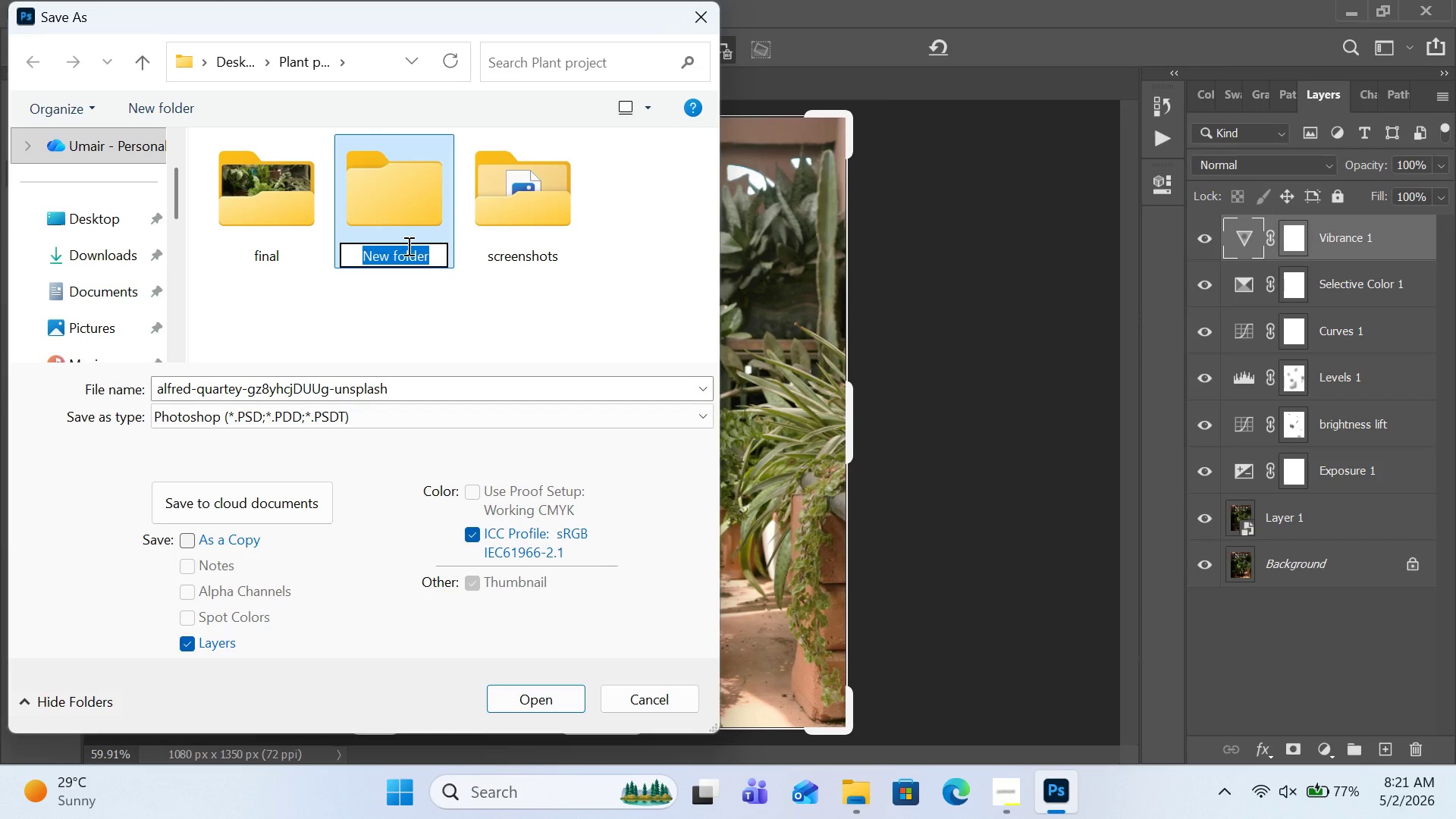 
type(pd)
key(Backspace)
type(sd)
 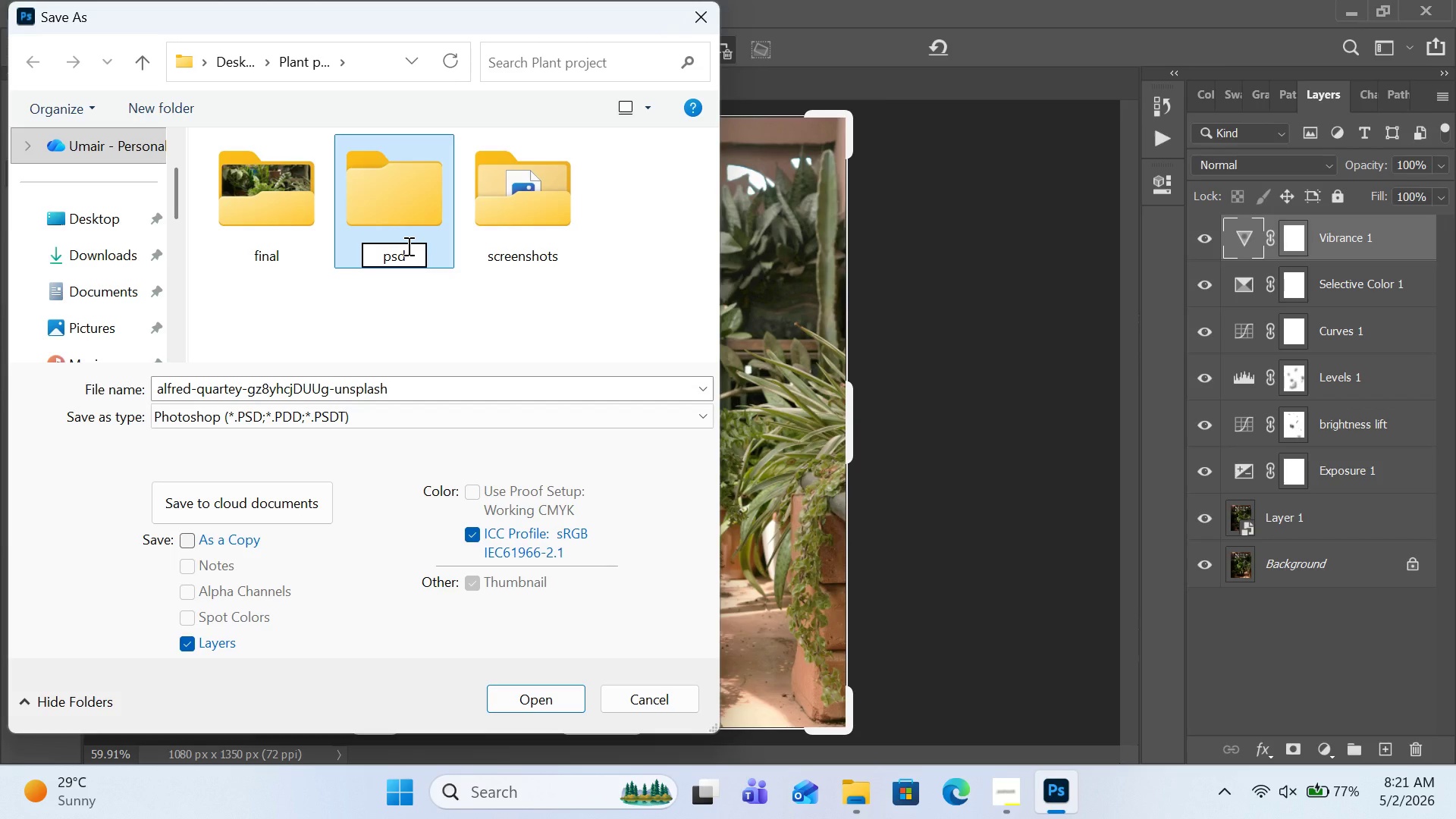 
key(Enter)
 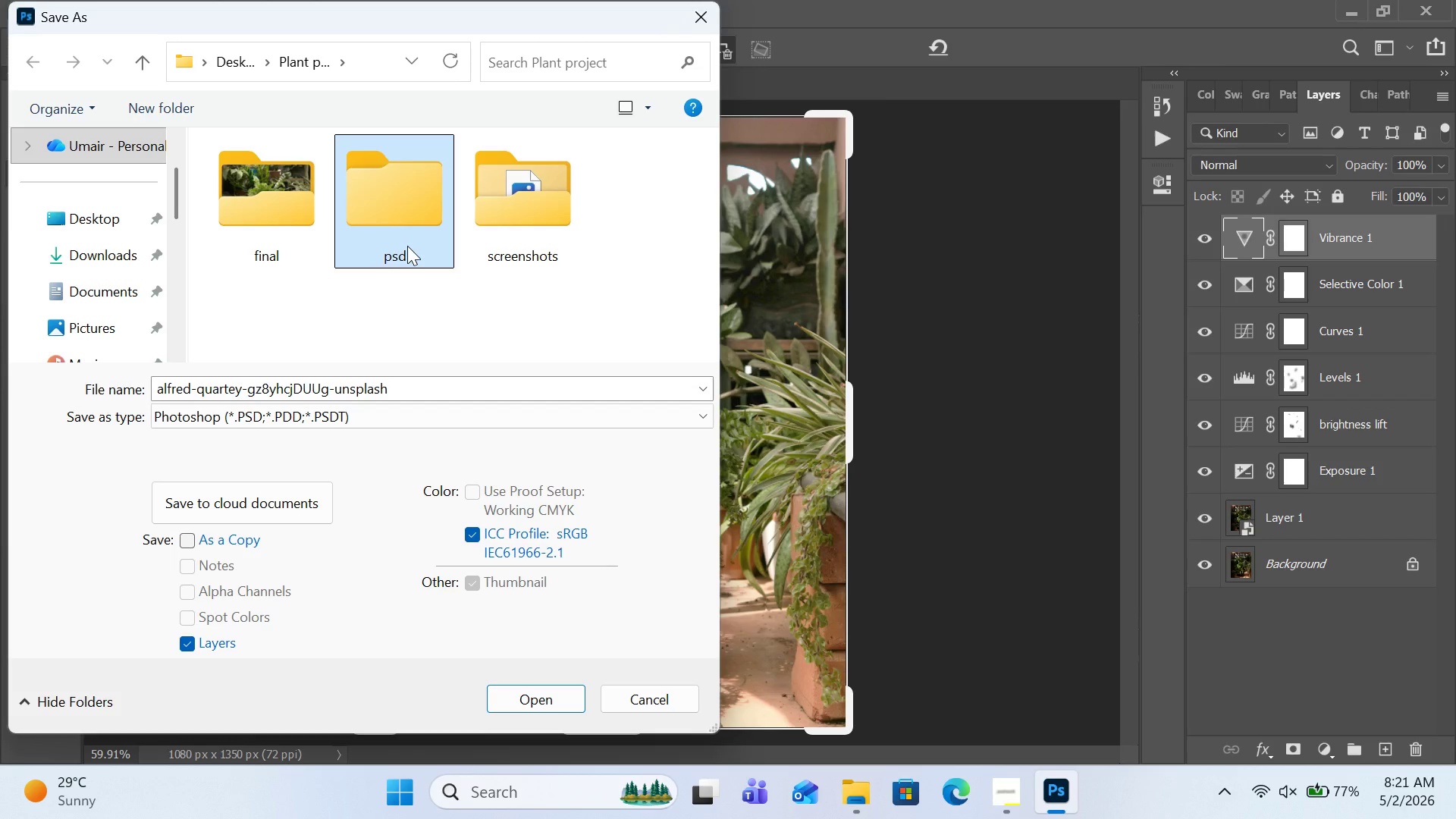 
key(Enter)
 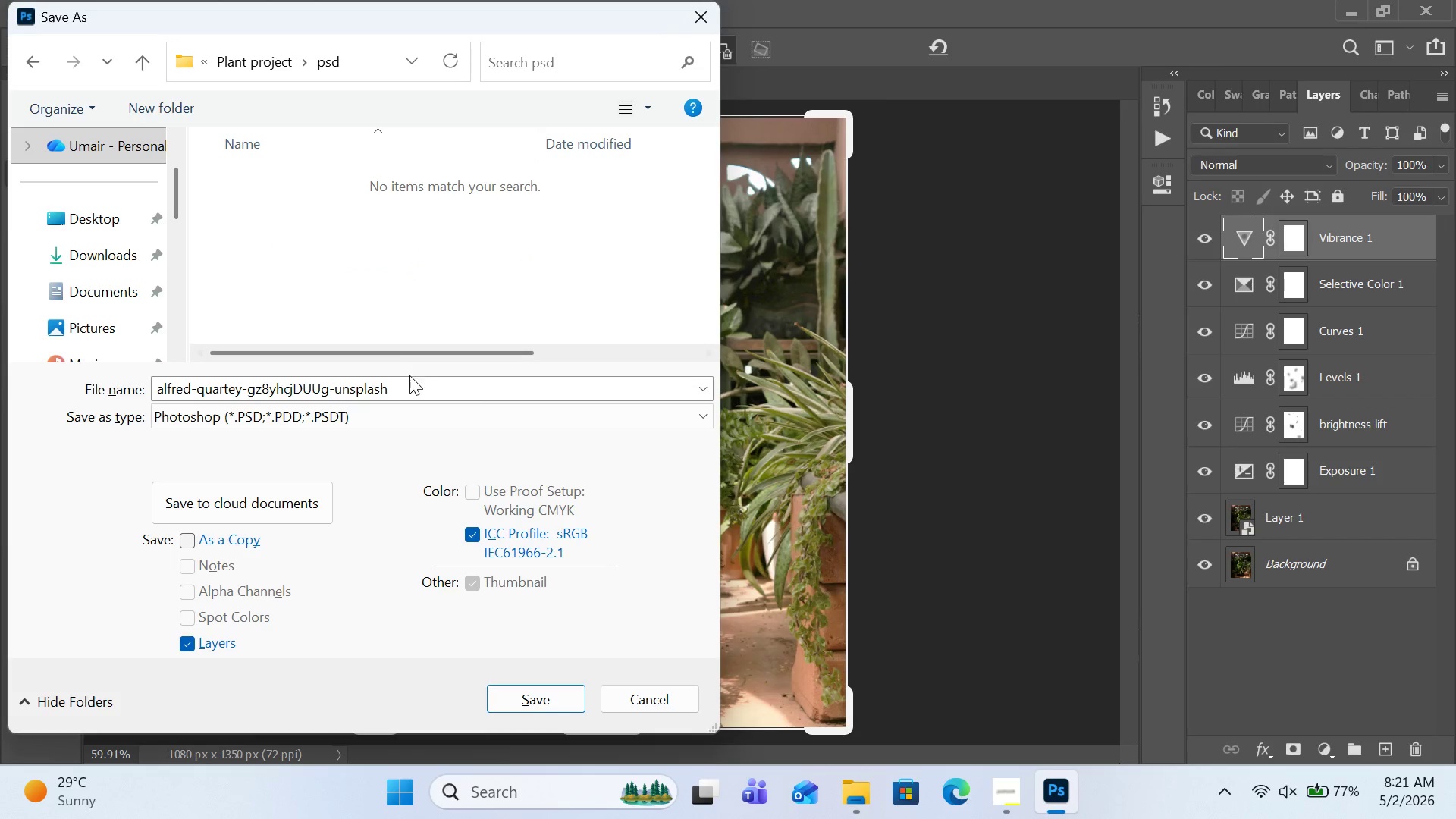 
left_click([412, 384])
 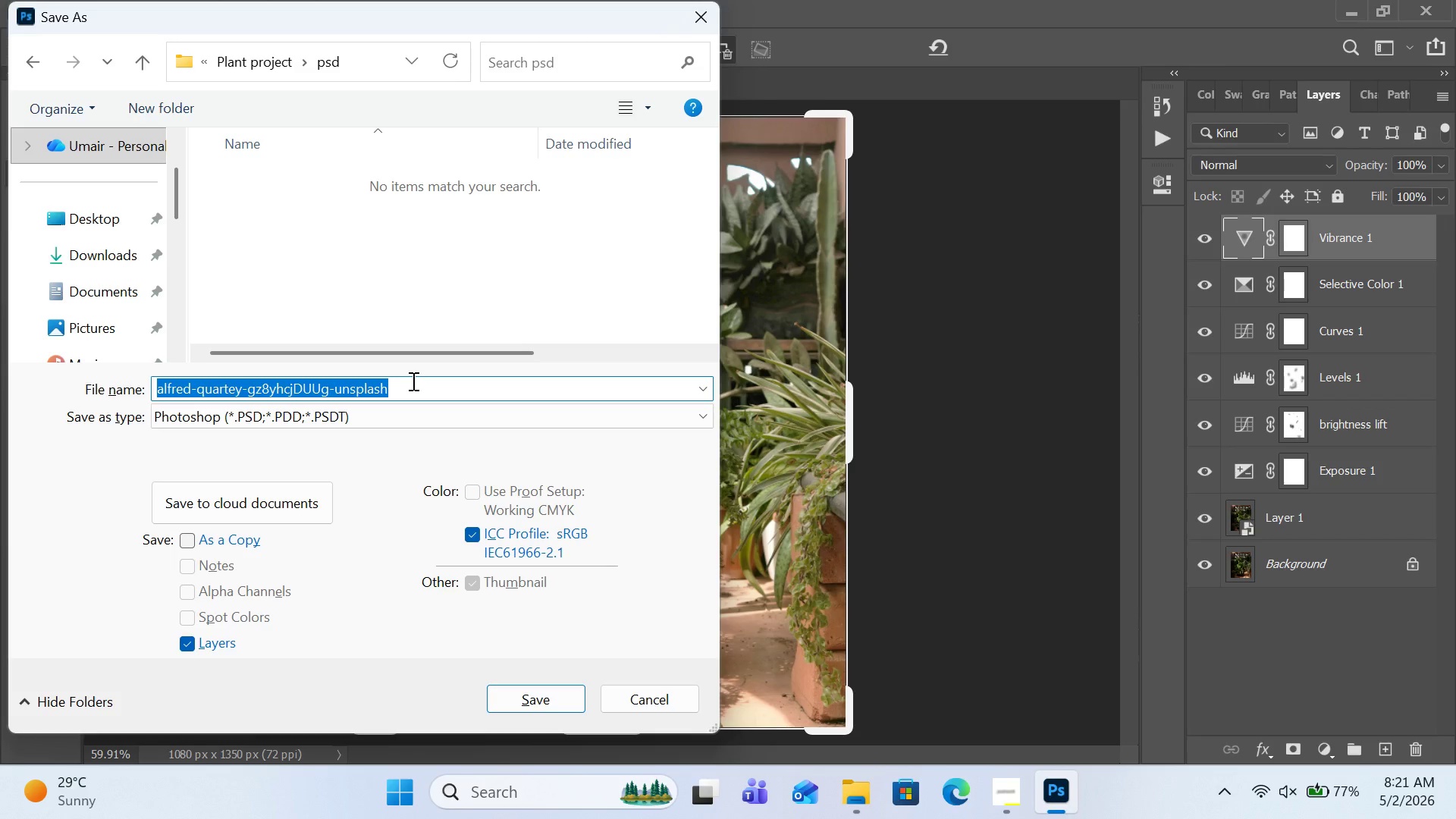 
type(Psd plant 1)
 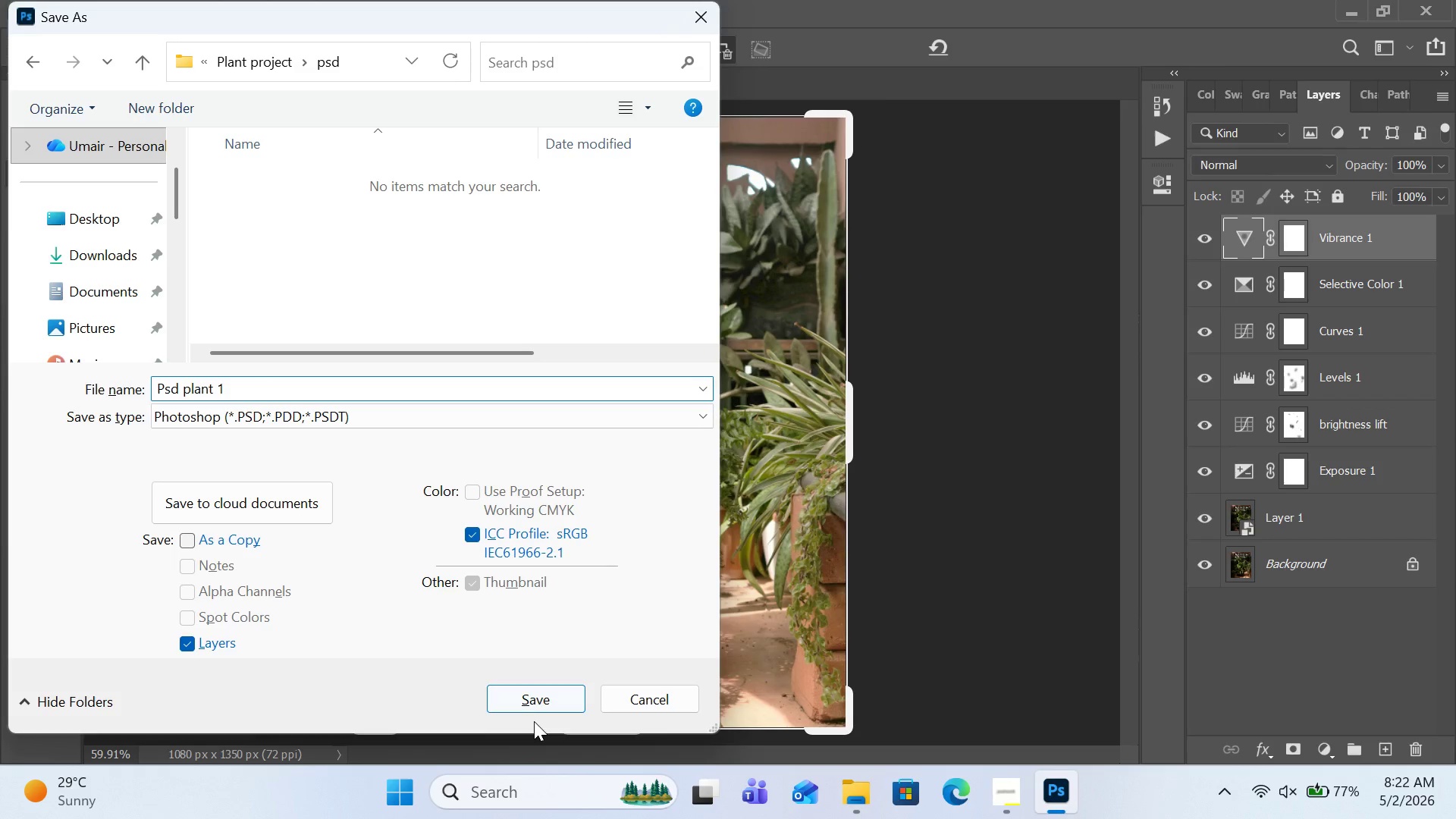 
left_click([534, 697])
 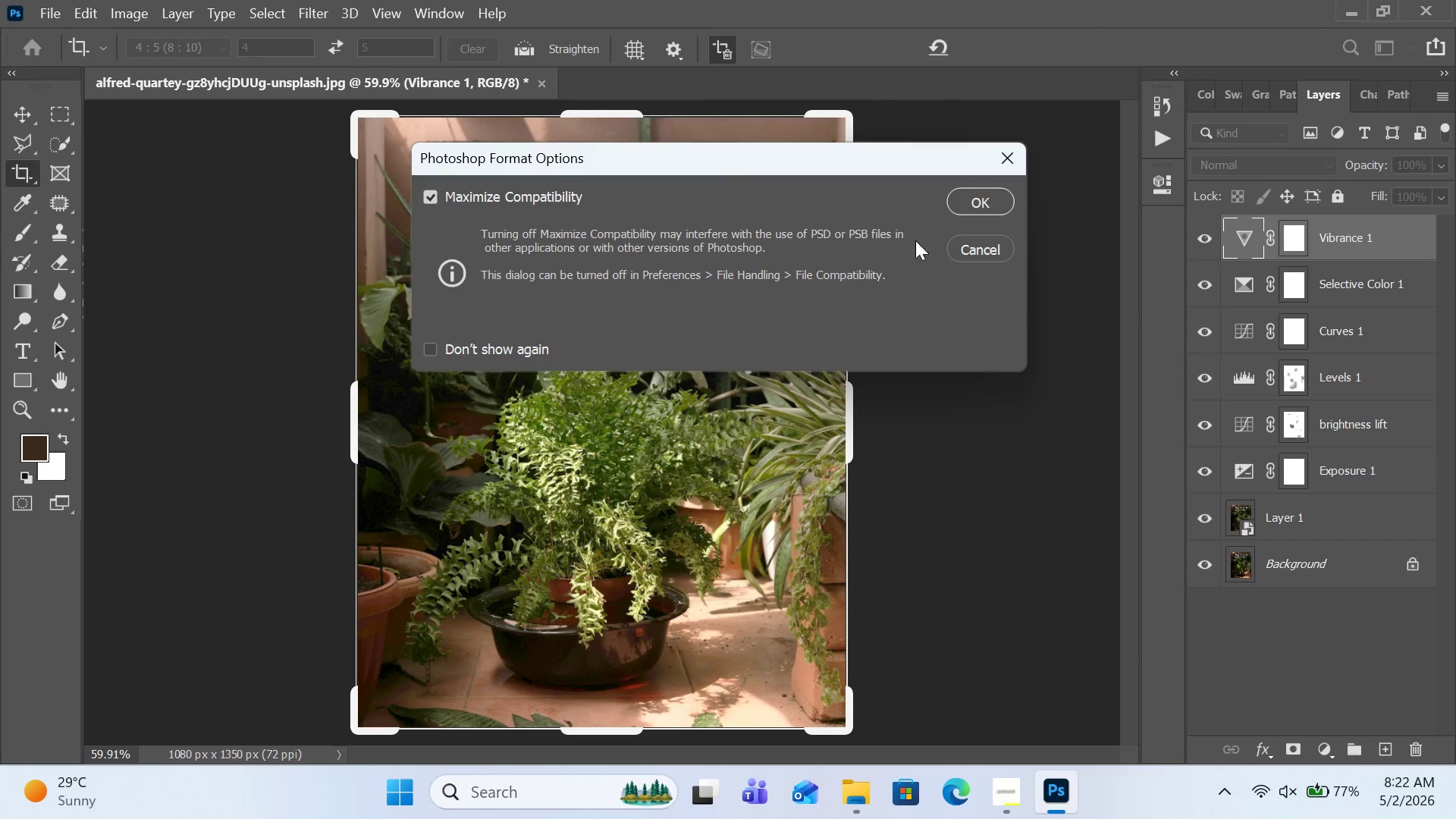 
left_click([970, 190])
 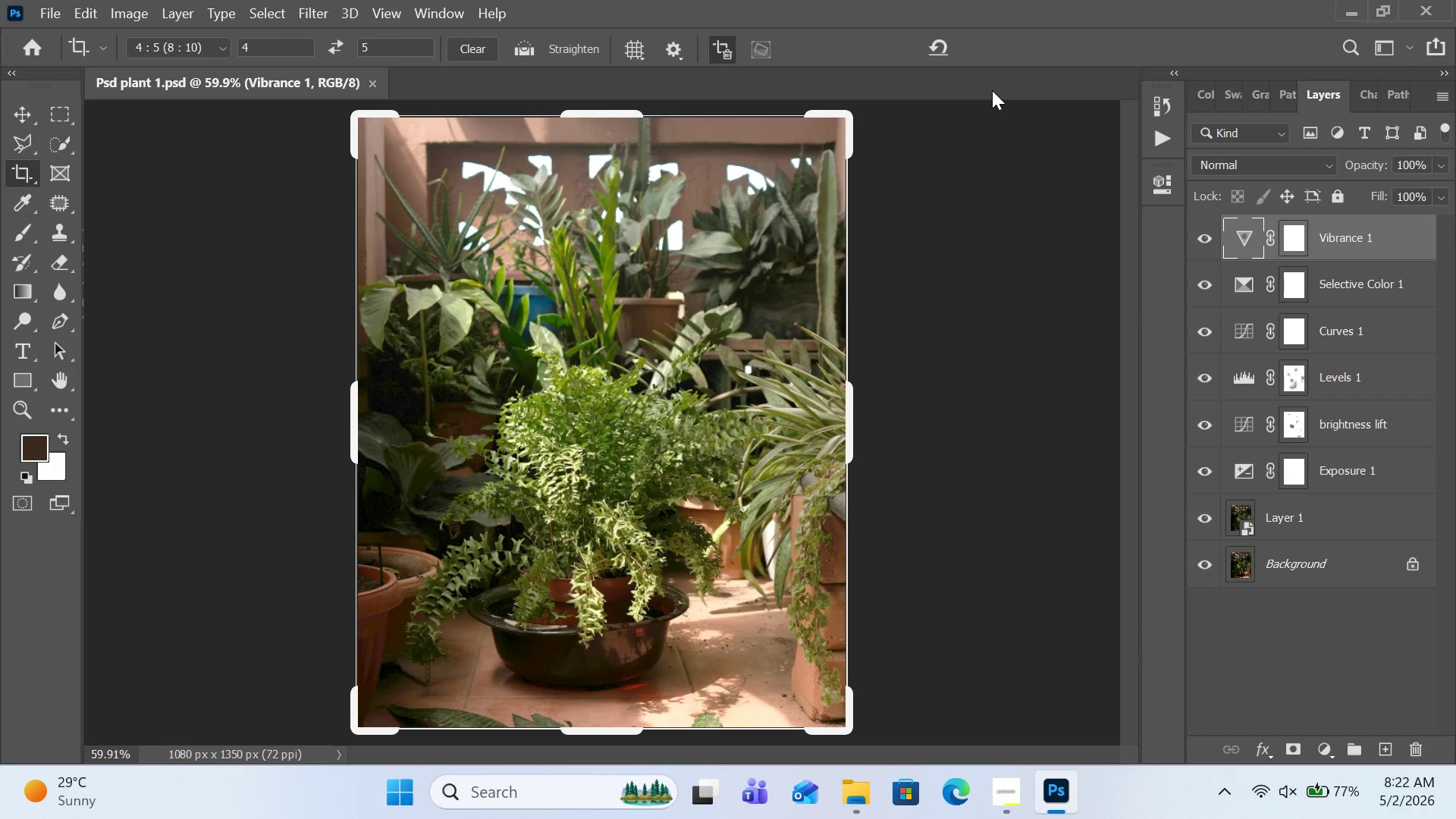 
wait(29.83)
 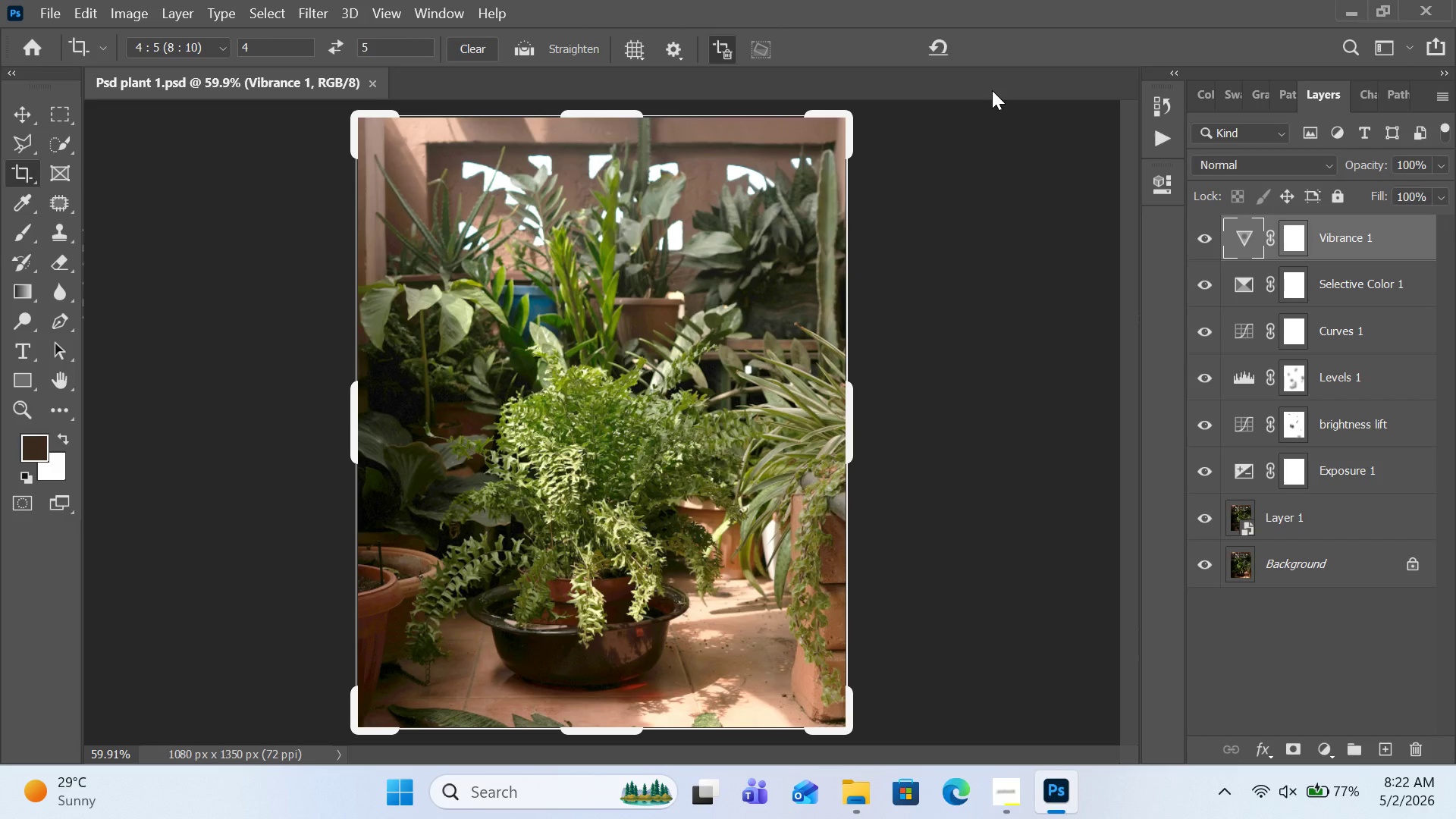 
double_click([1241, 339])
 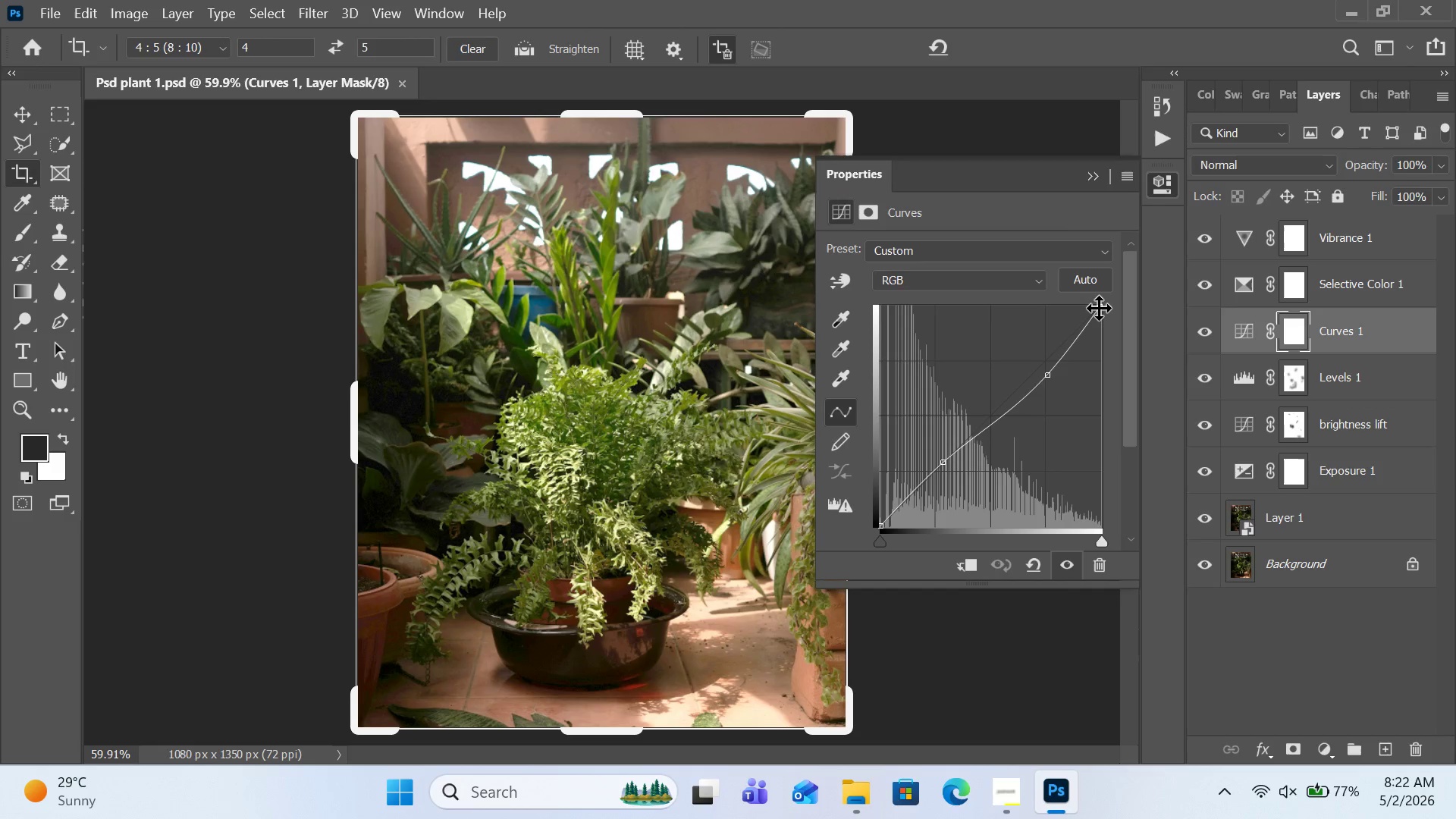 
left_click_drag(start_coordinate=[1099, 308], to_coordinate=[1129, 303])
 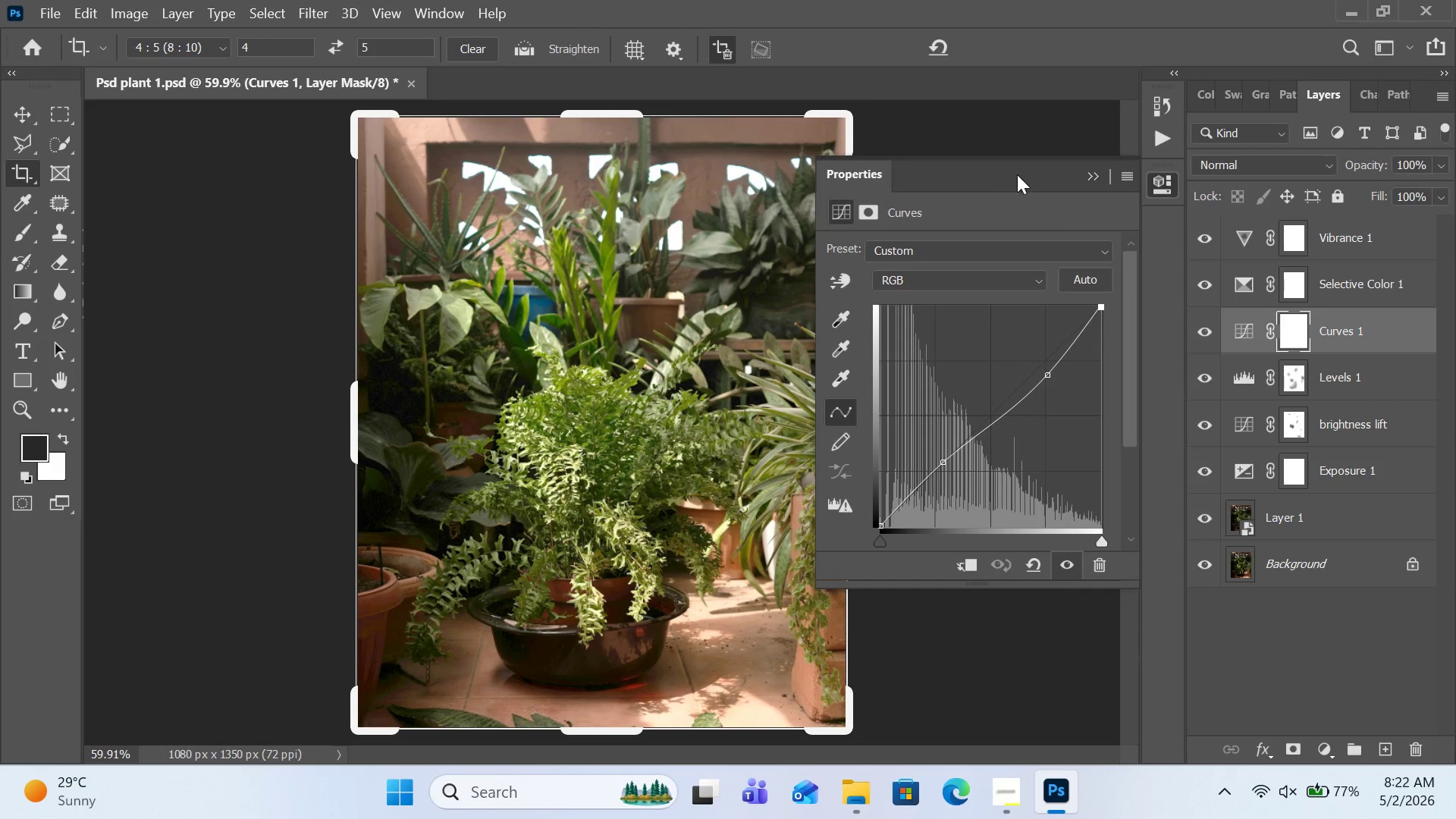 
left_click([1101, 175])
 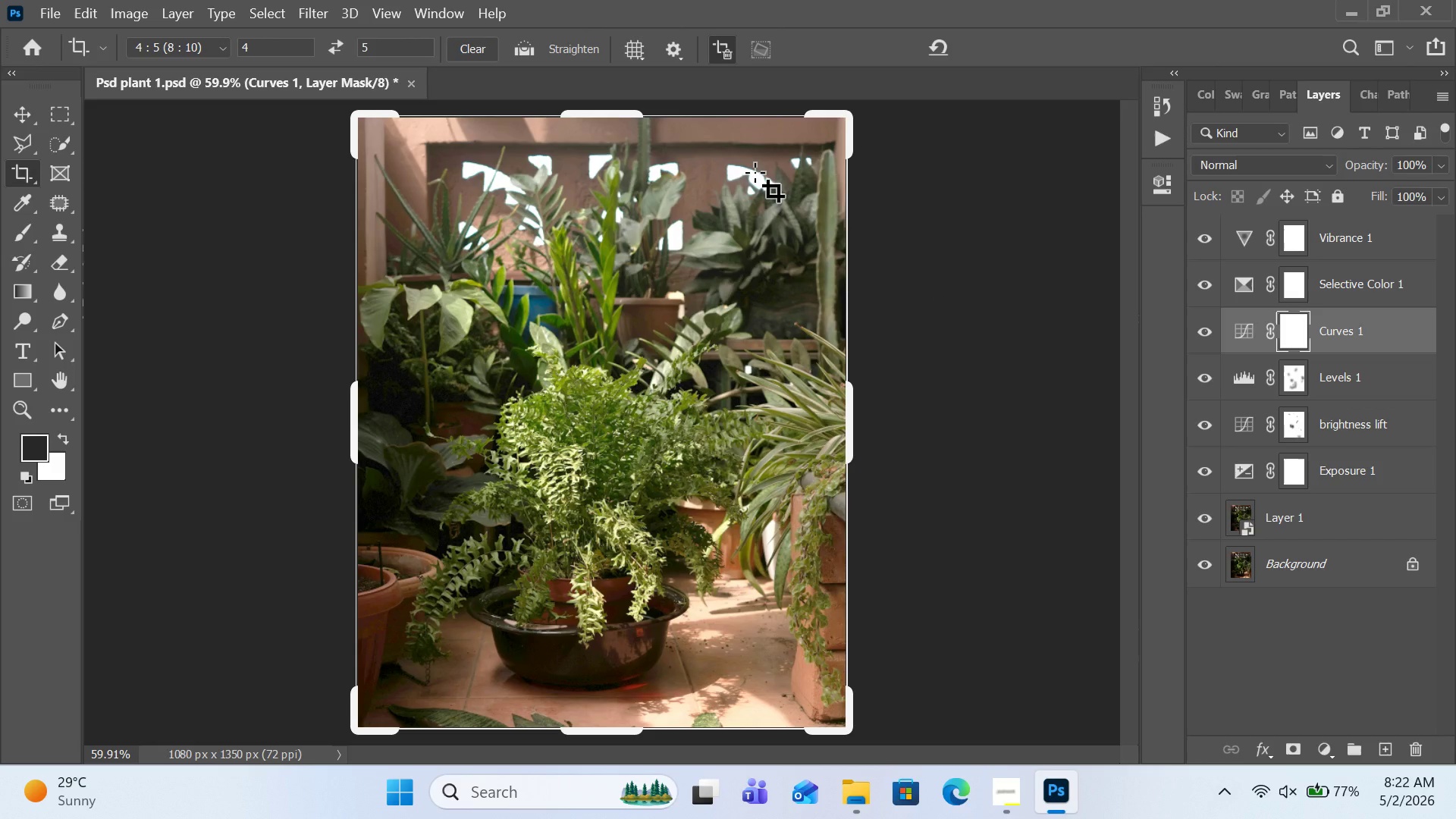 
wait(7.03)
 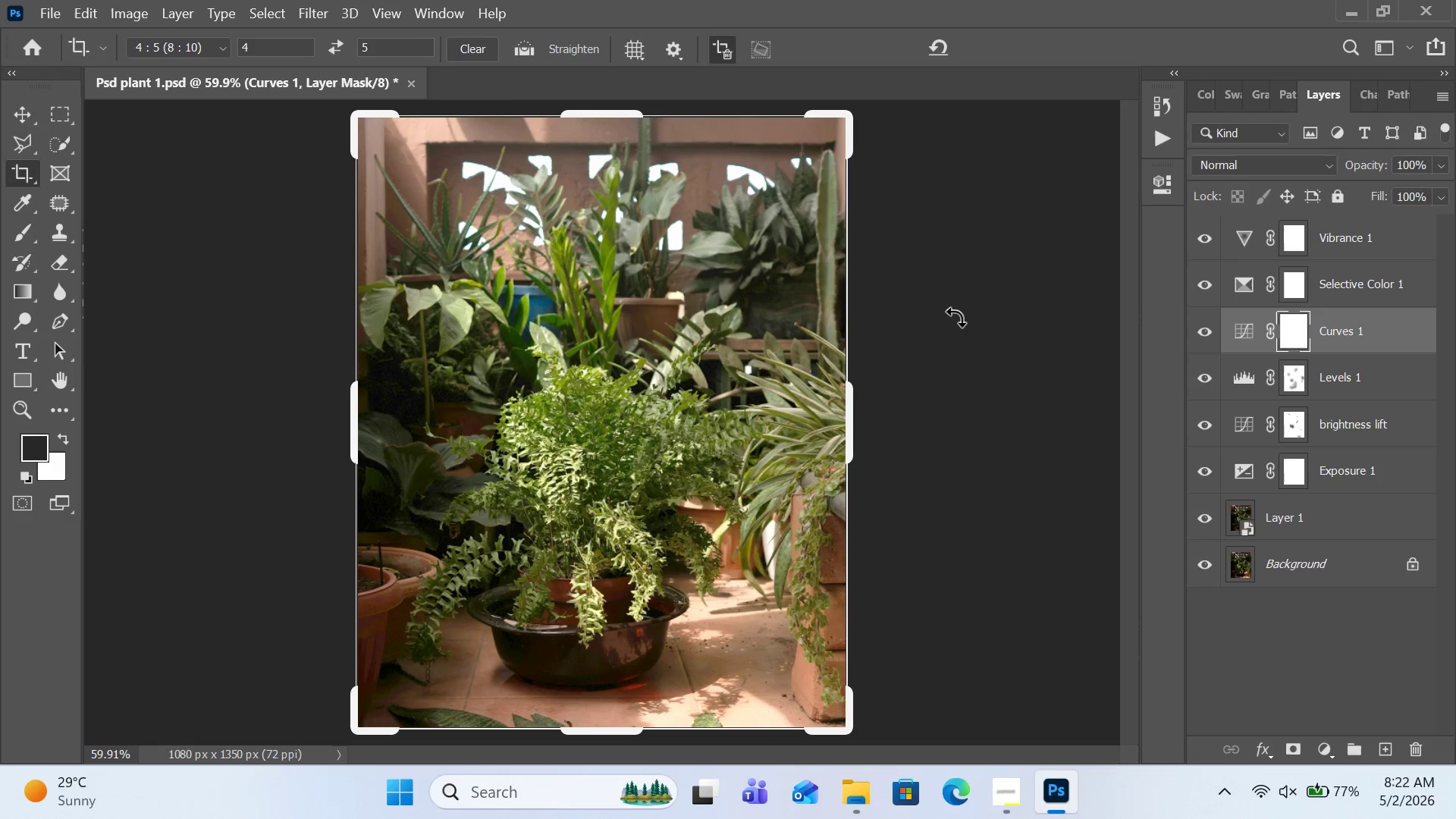 
key(Control+S)
 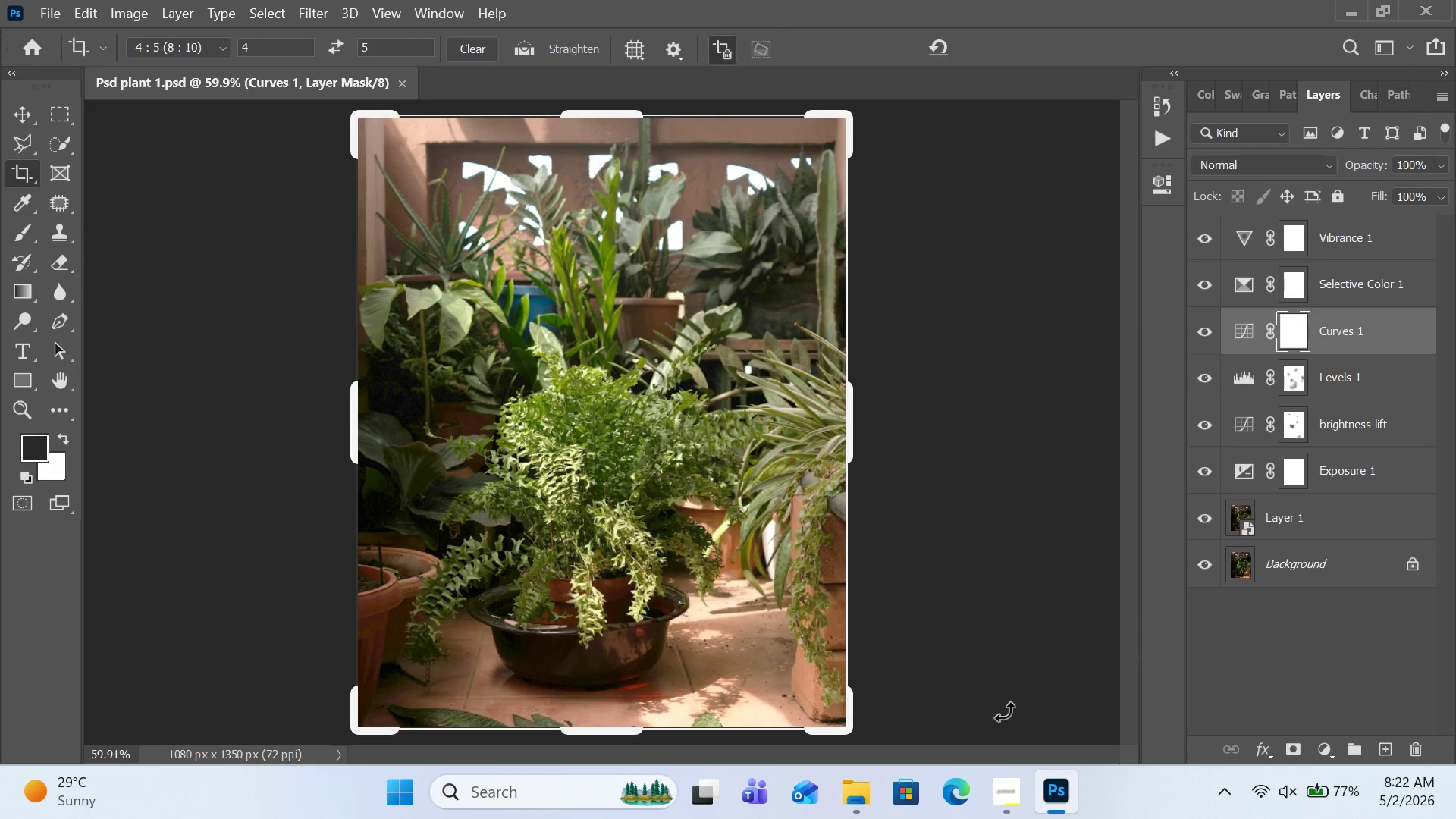 
left_click([1021, 790])